 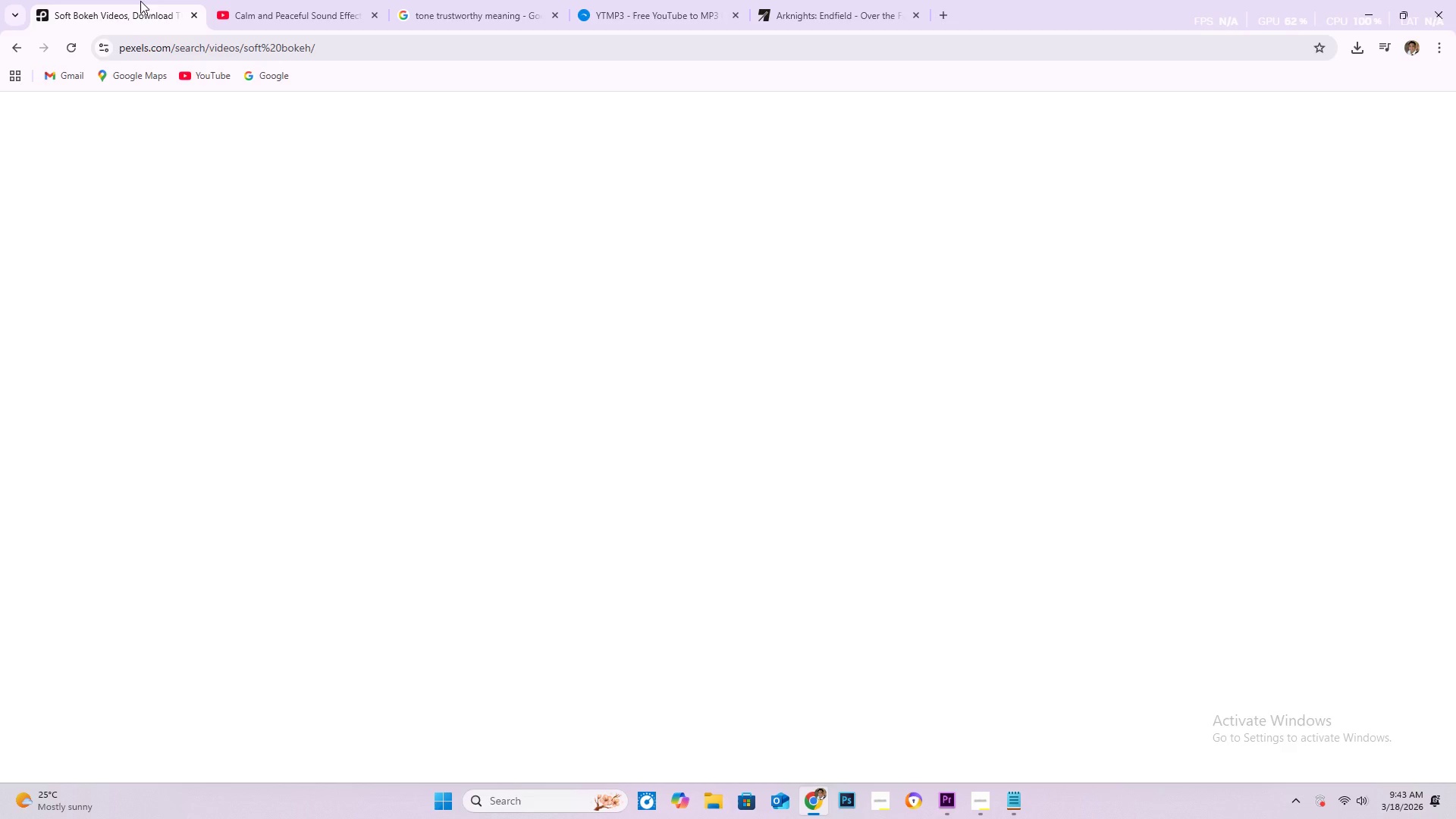 
scroll: coordinate [390, 391], scroll_direction: down, amount: 5.0
 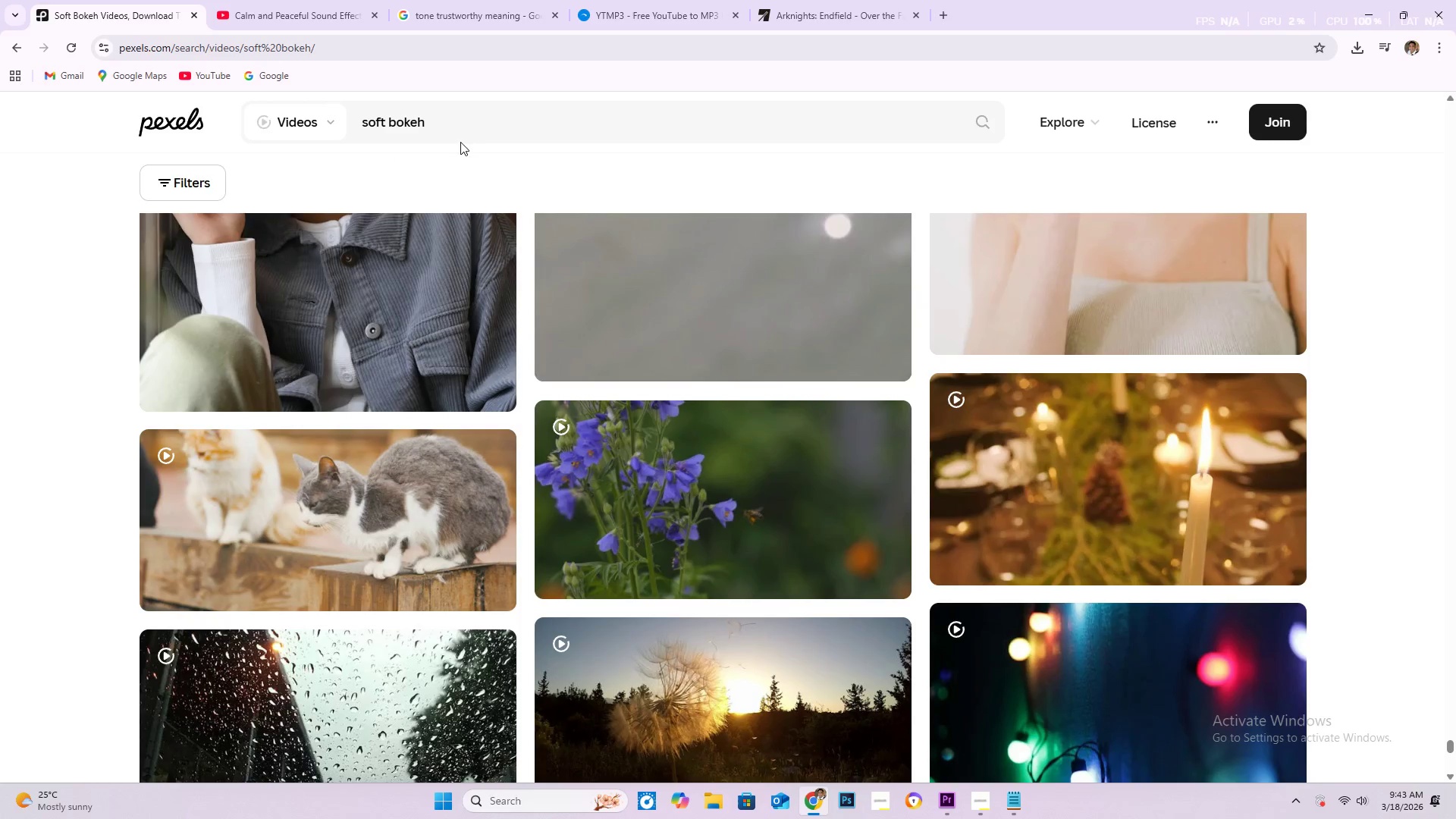 
left_click([497, 129])
 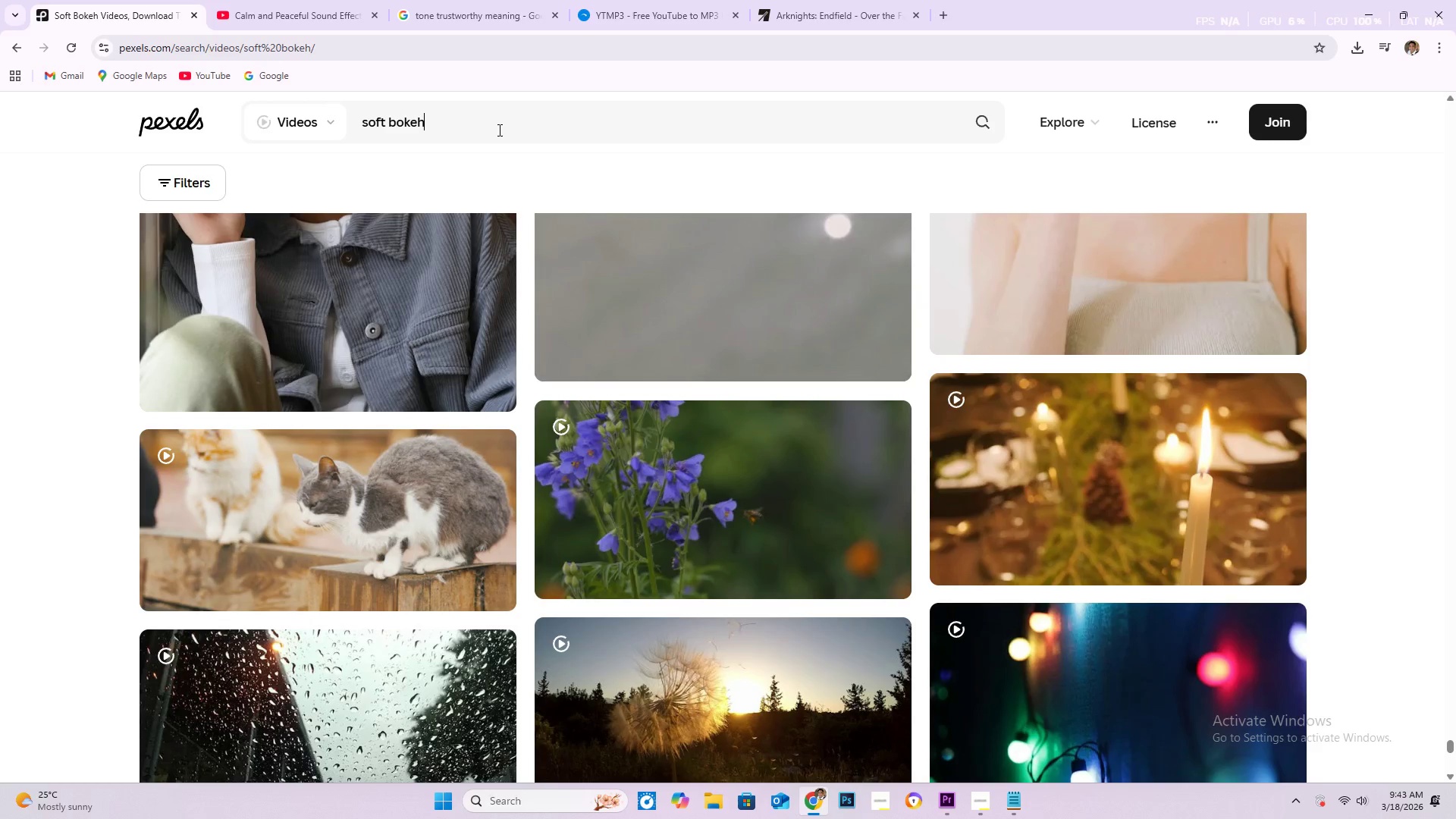 
key(NumpadEnter)
 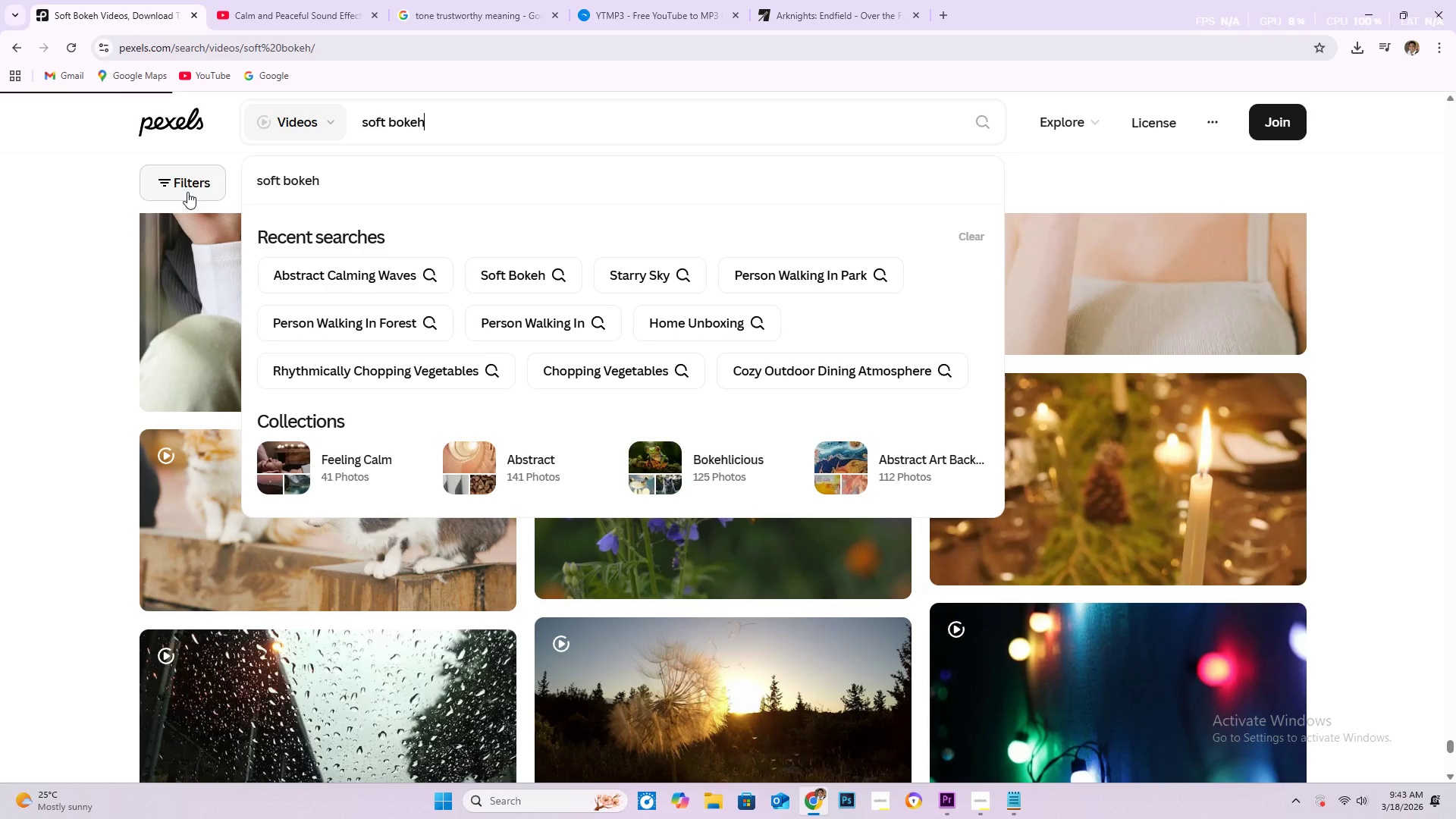 
wait(7.81)
 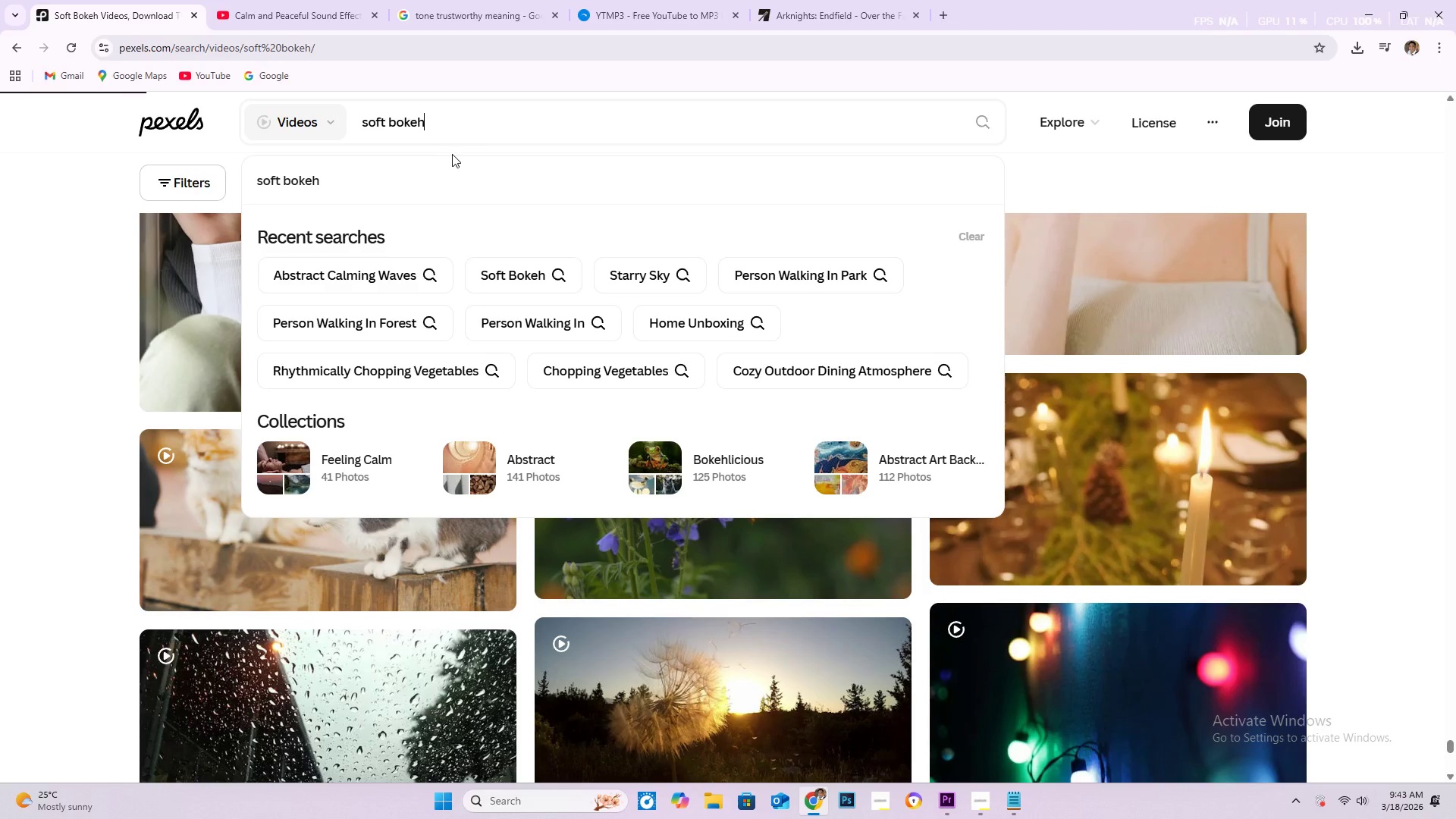 
left_click([188, 300])
 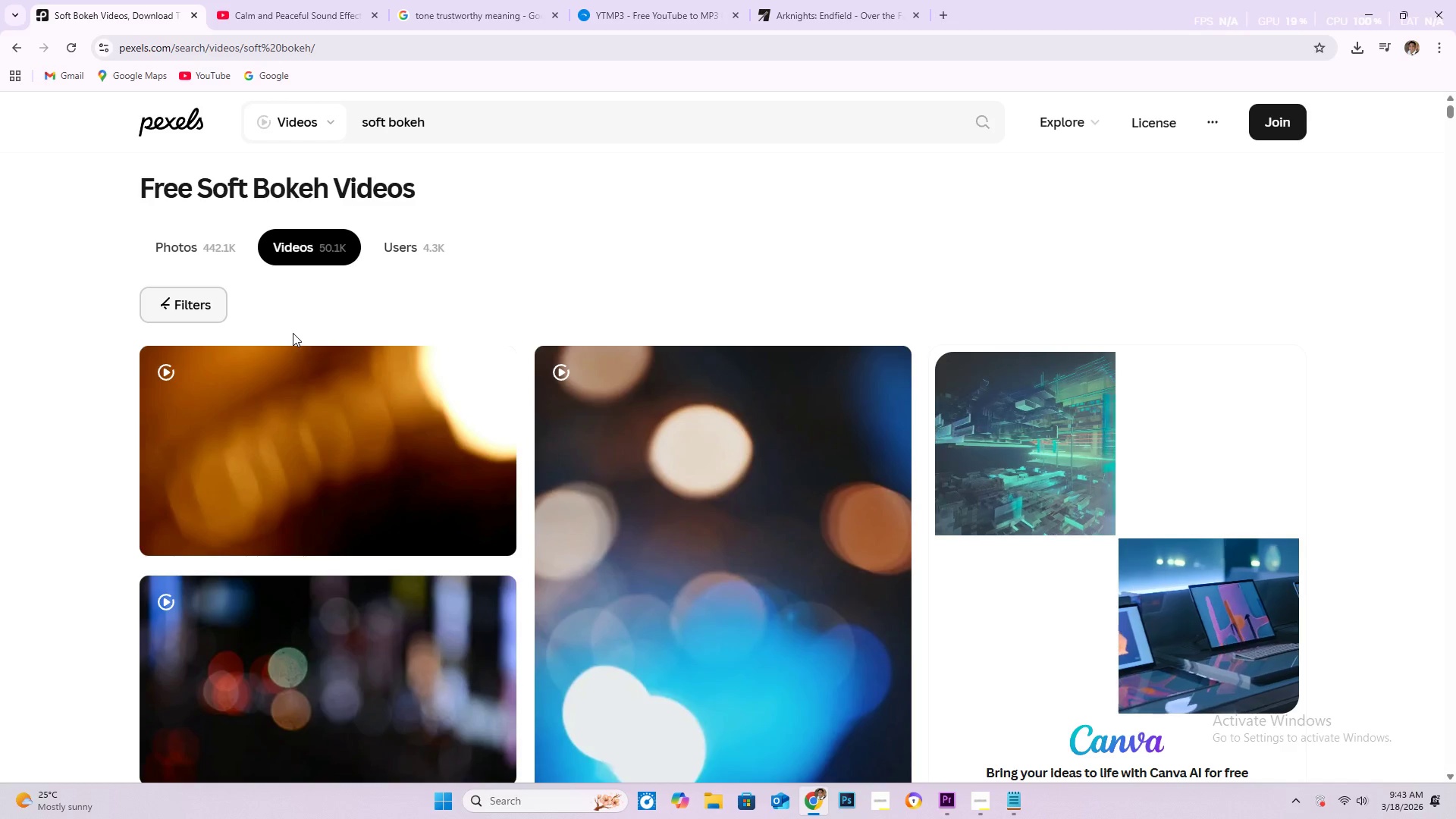 
wait(6.25)
 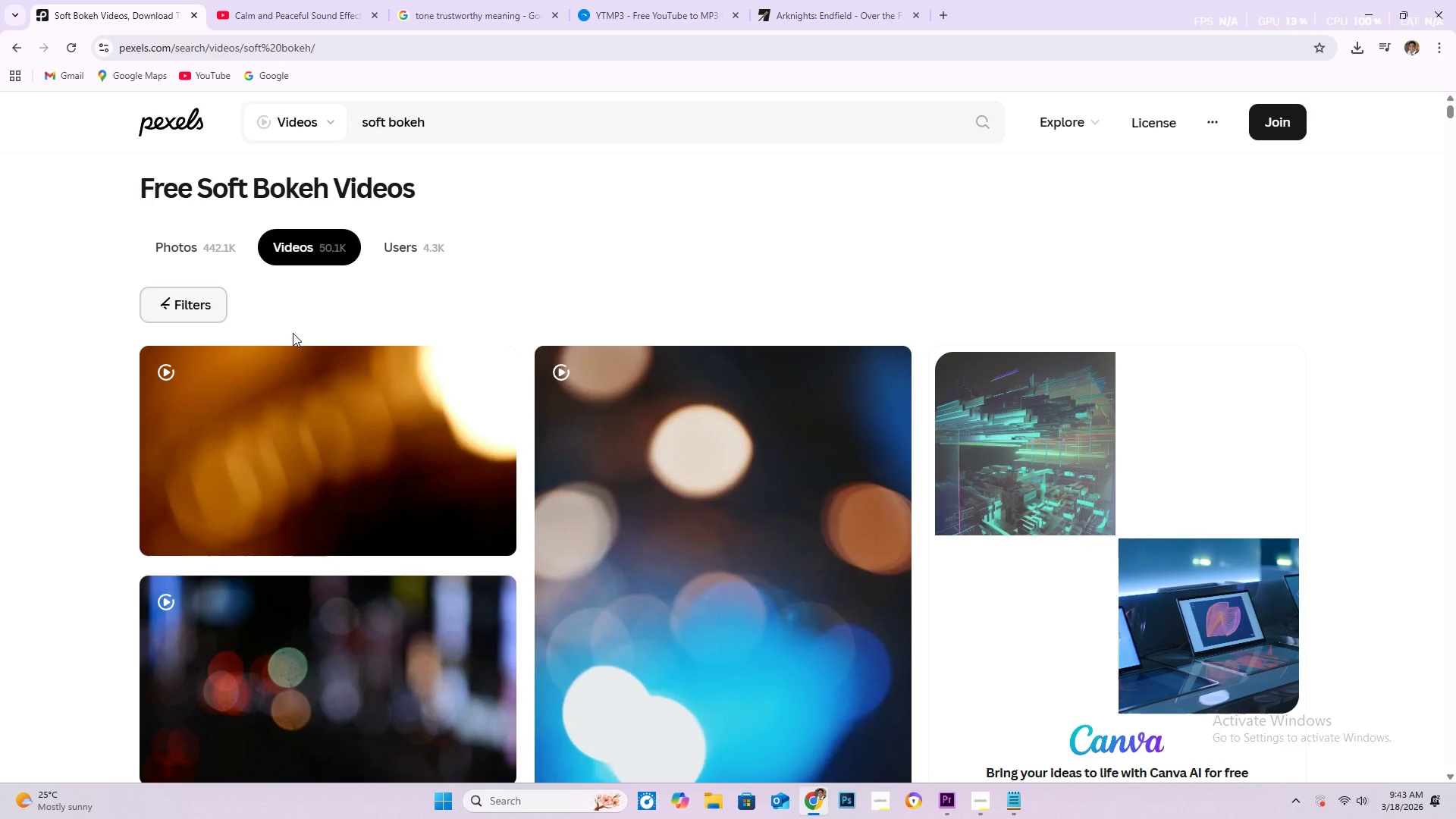 
left_click([339, 231])
 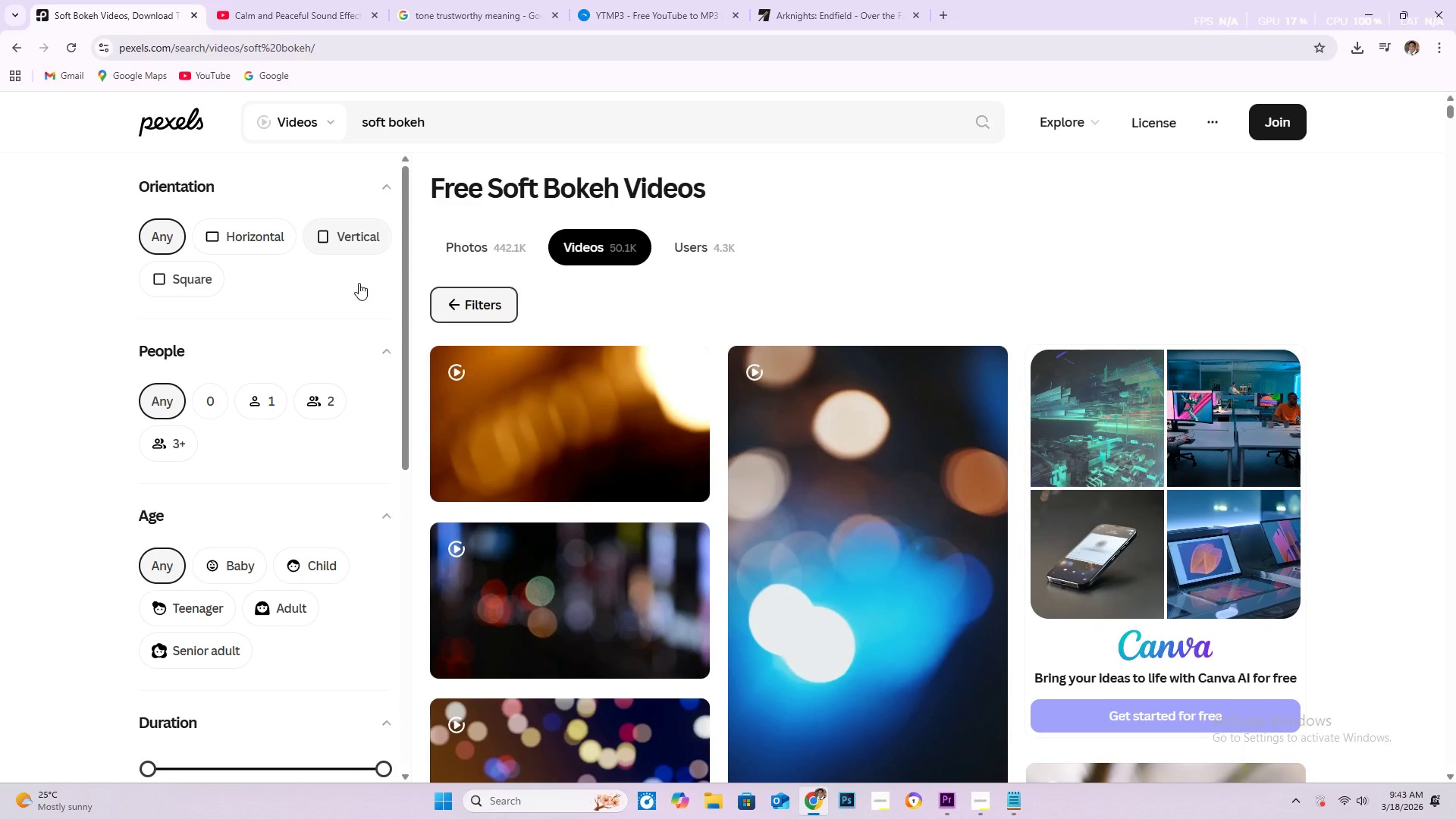 
wait(8.24)
 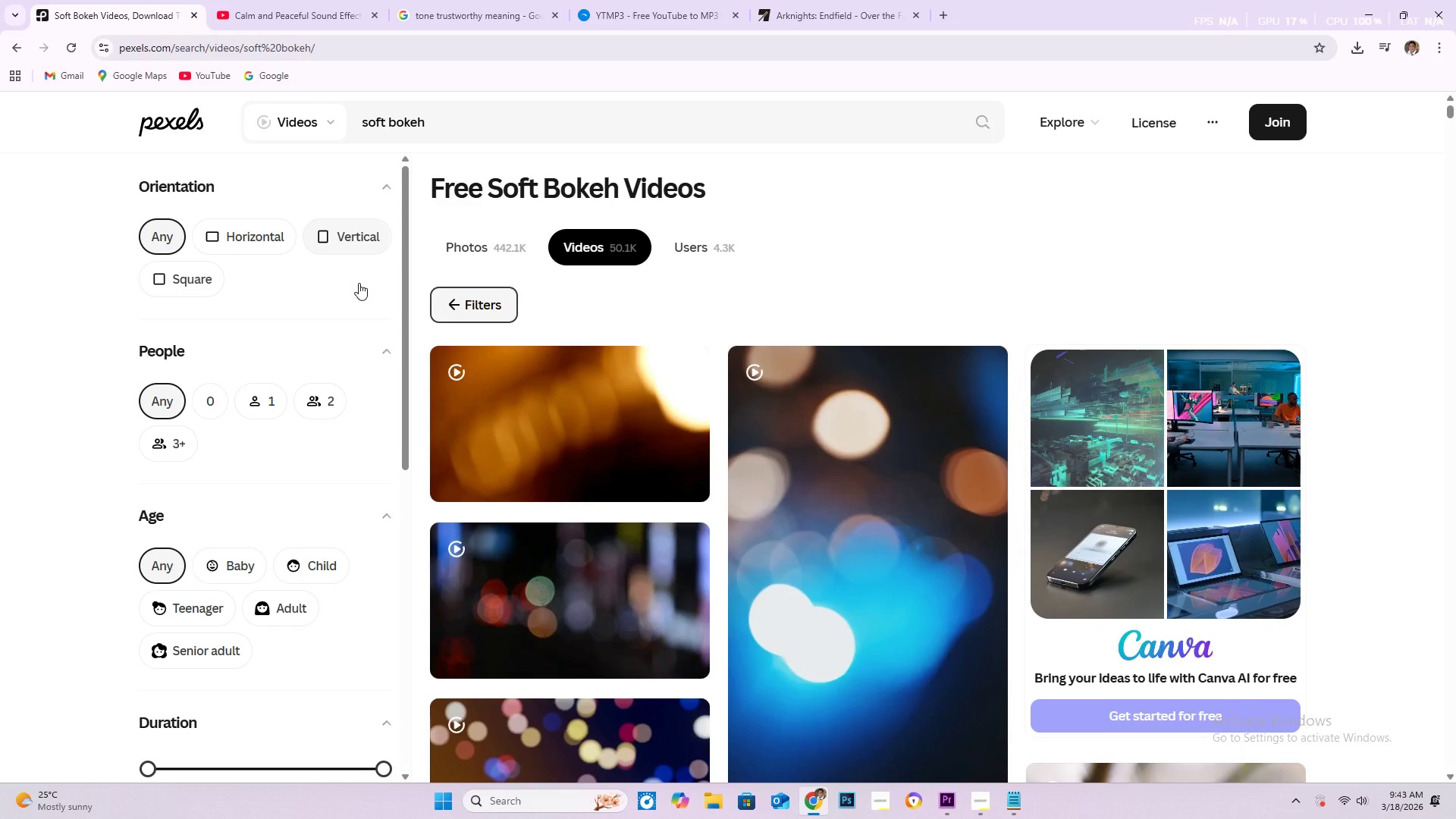 
left_click([344, 241])
 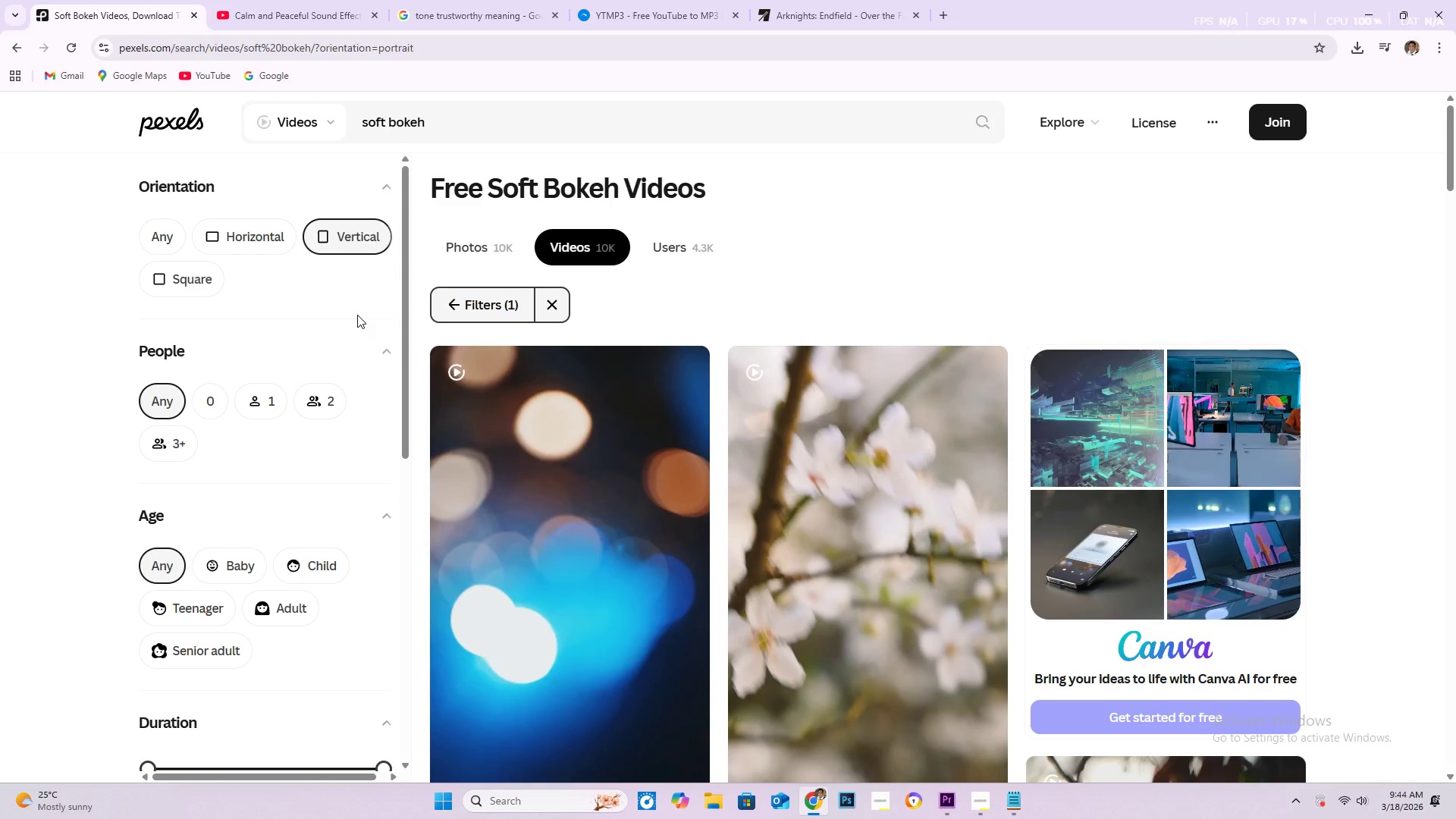 
wait(20.7)
 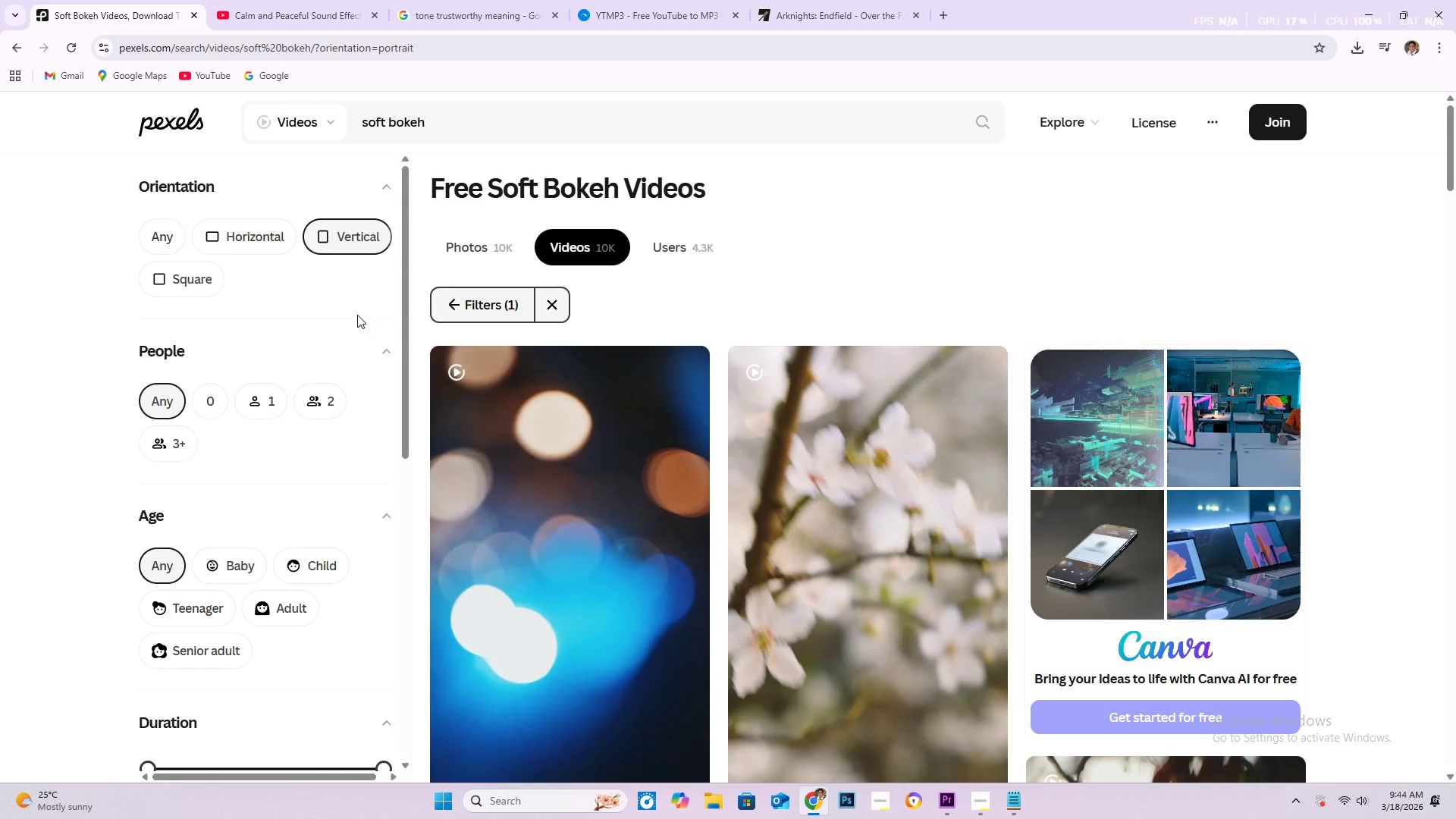 
scroll: coordinate [629, 485], scroll_direction: down, amount: 4.0
 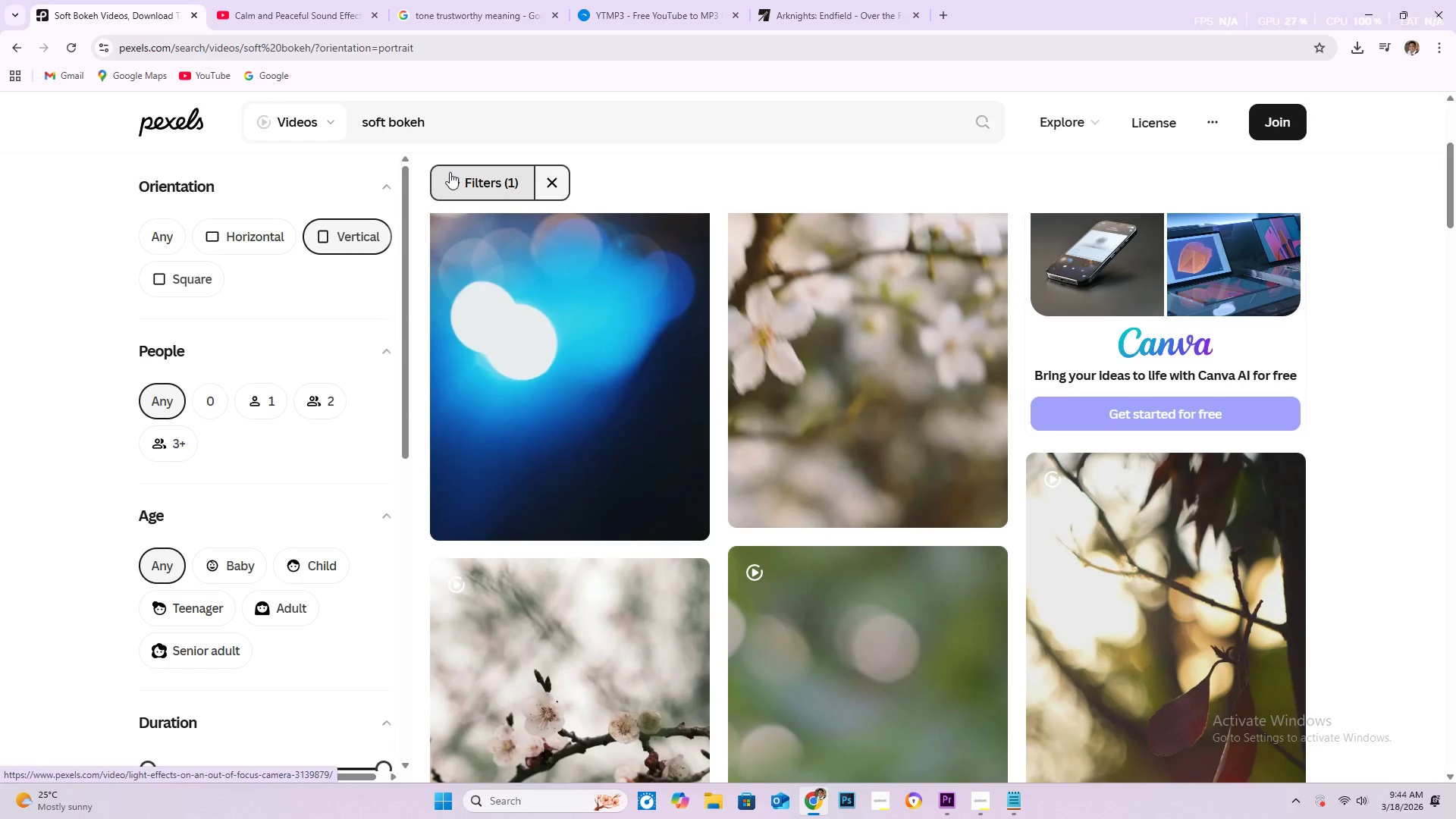 
left_click([450, 172])
 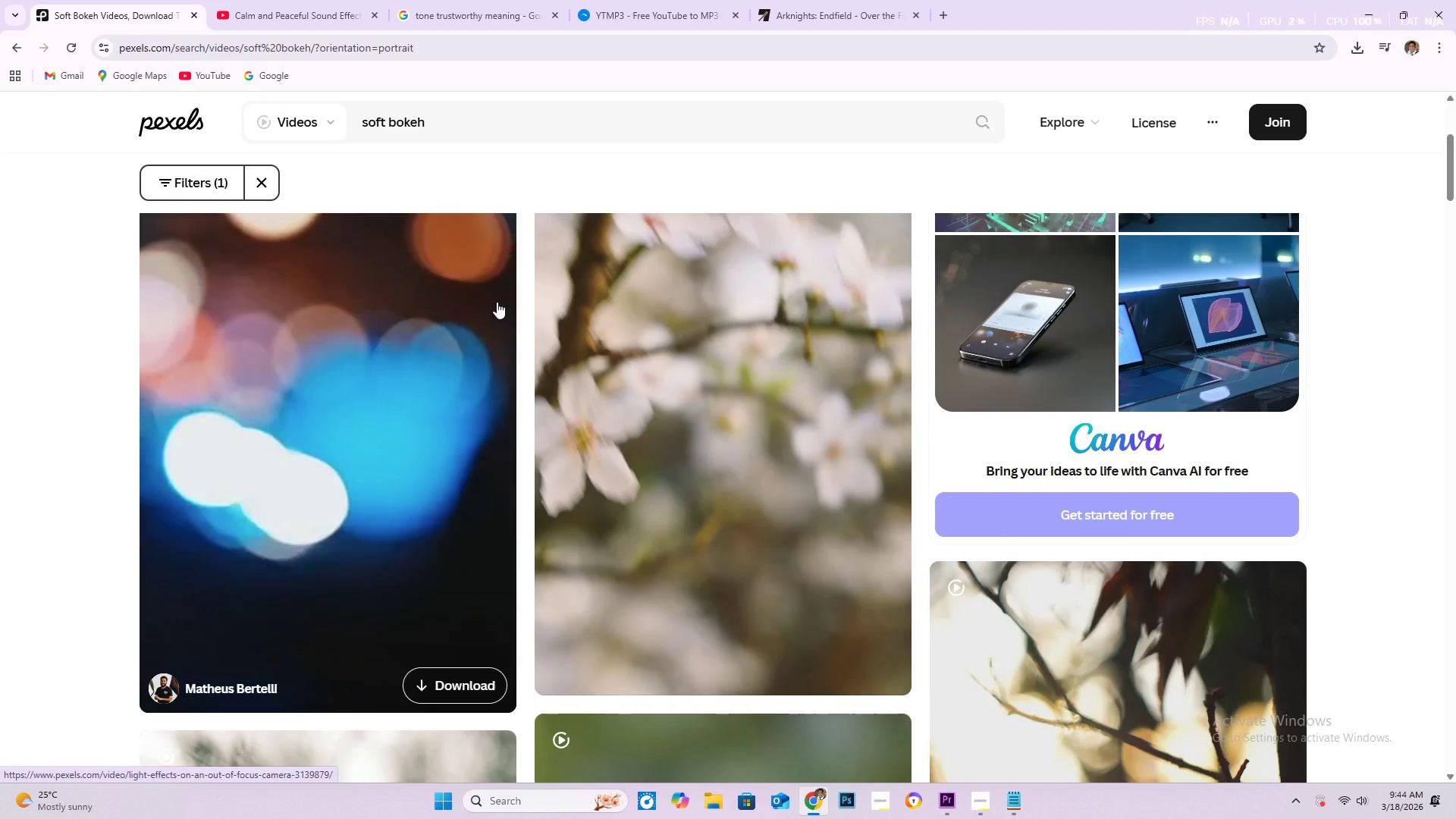 
wait(6.02)
 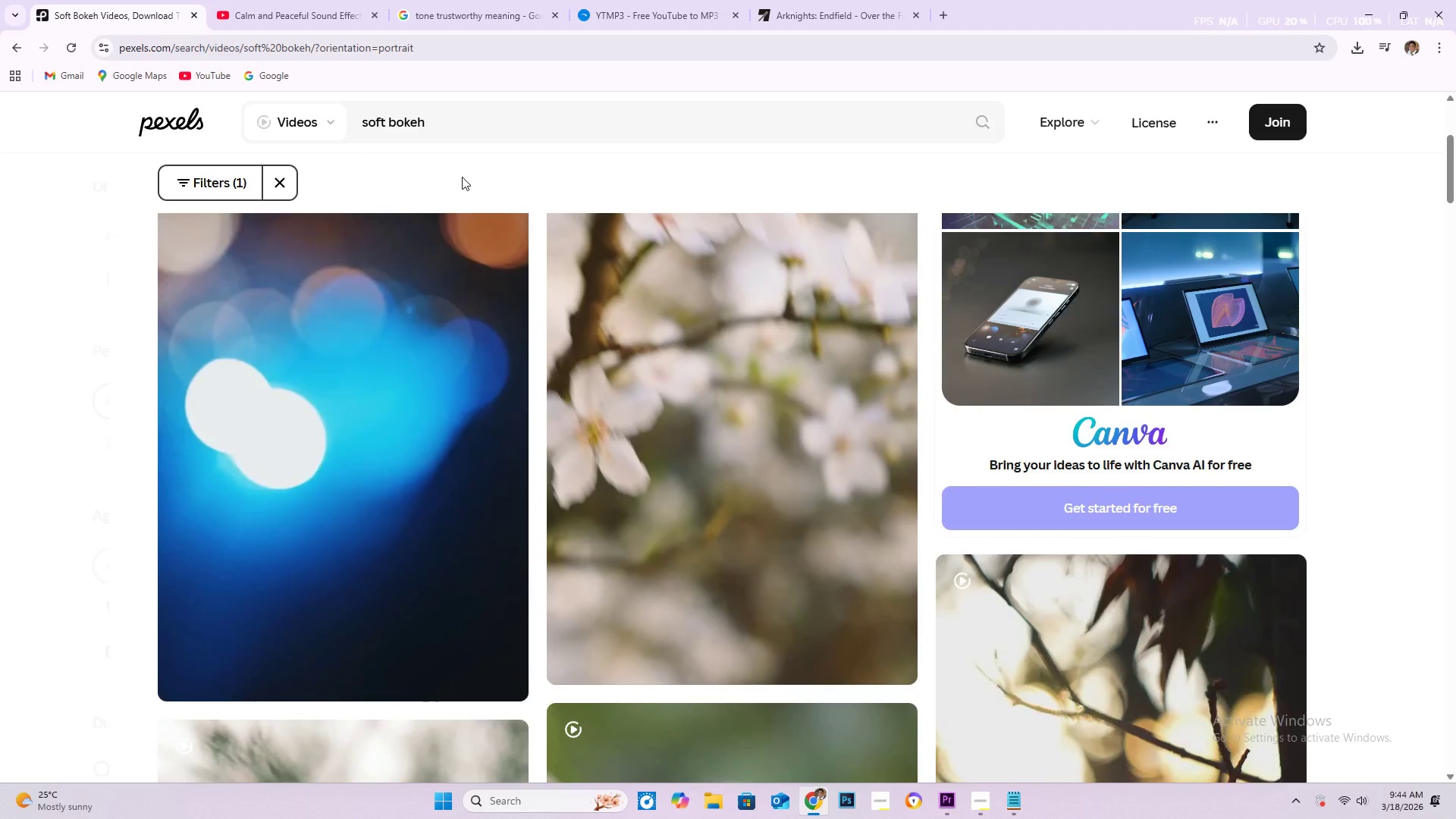 
scroll: coordinate [467, 212], scroll_direction: down, amount: 7.0
 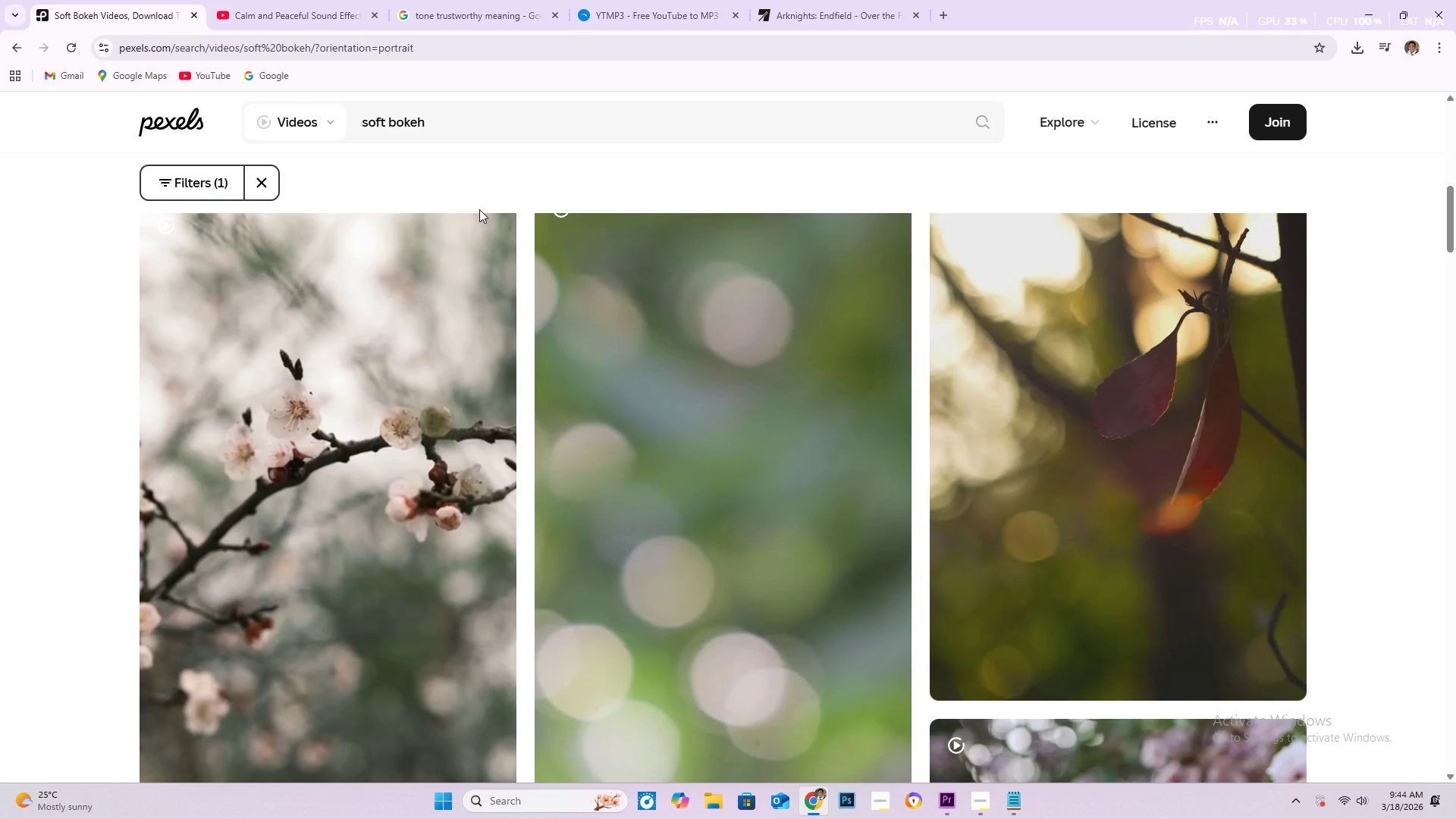 
scroll: coordinate [485, 196], scroll_direction: down, amount: 13.0
 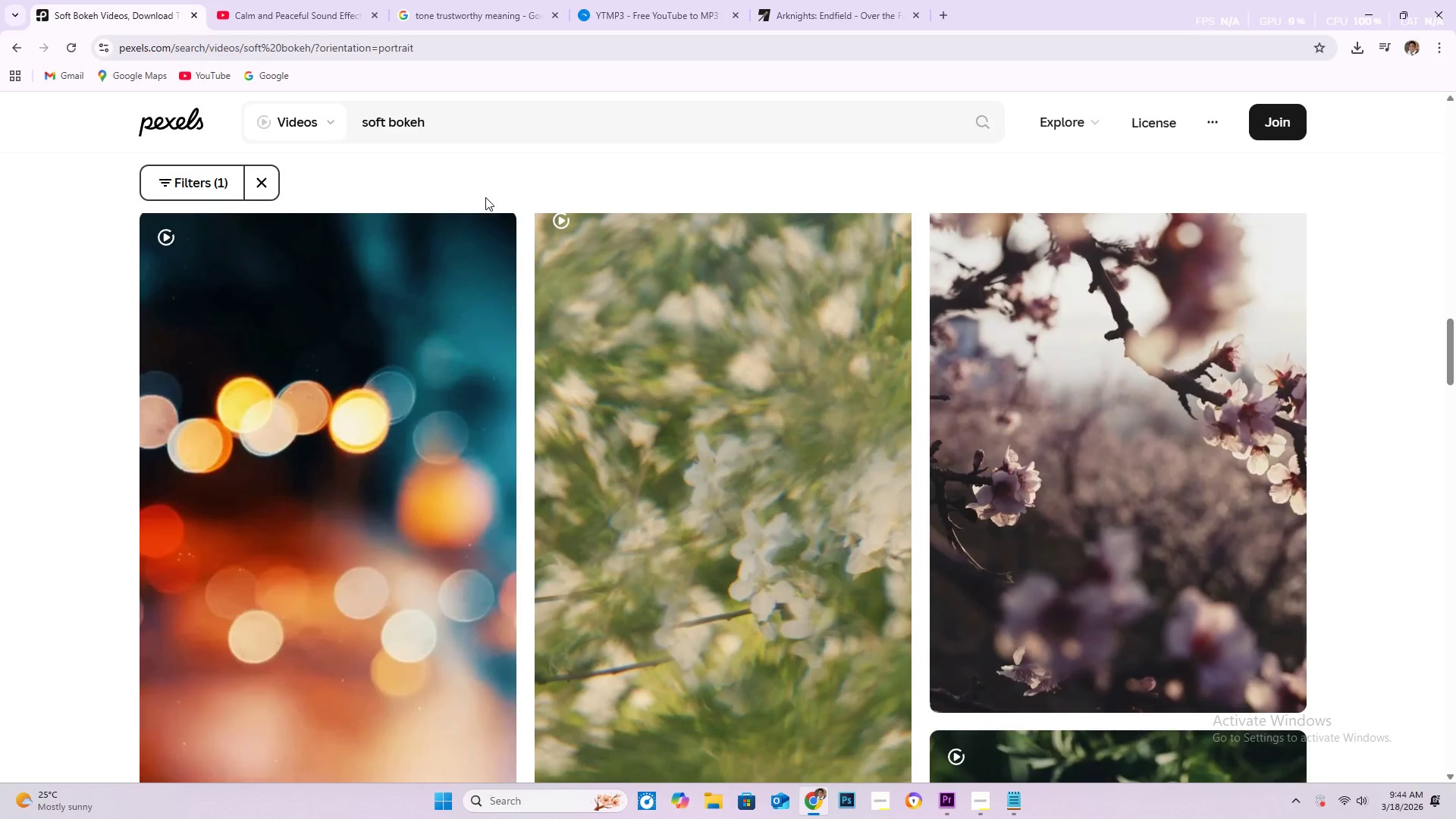 
scroll: coordinate [460, 196], scroll_direction: down, amount: 11.0
 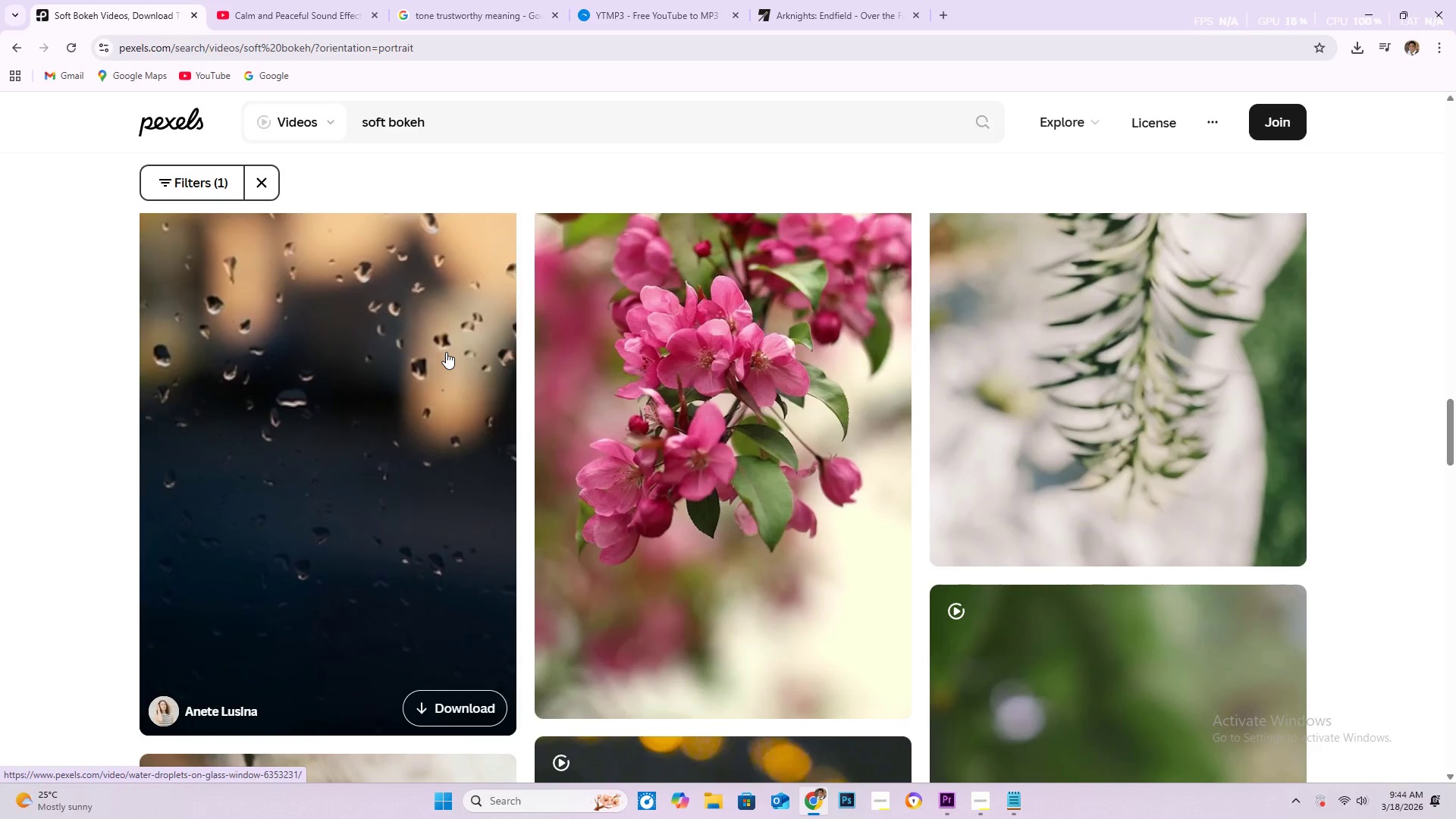 
wait(6.48)
 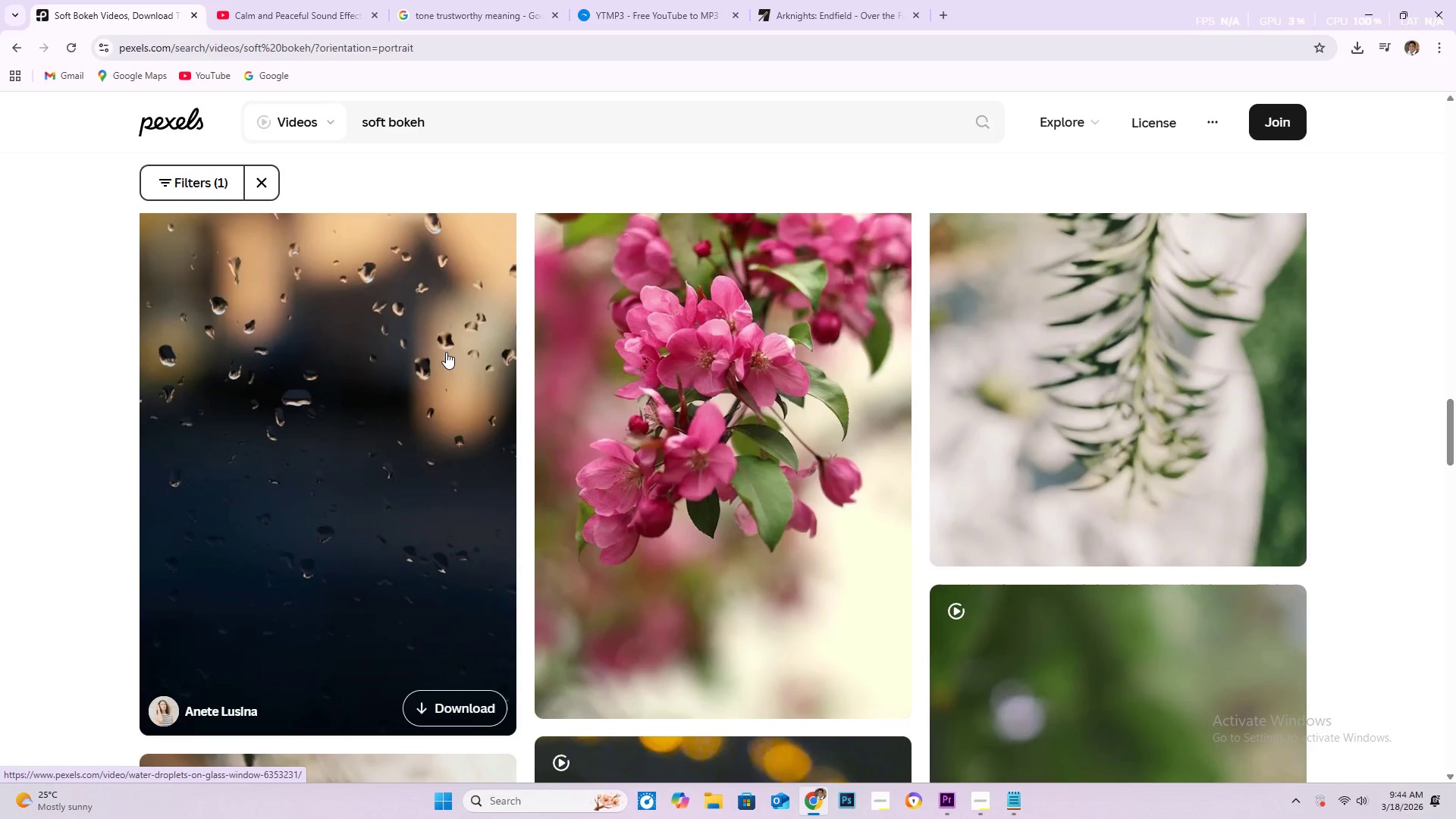 
scroll: coordinate [267, 240], scroll_direction: down, amount: 13.0
 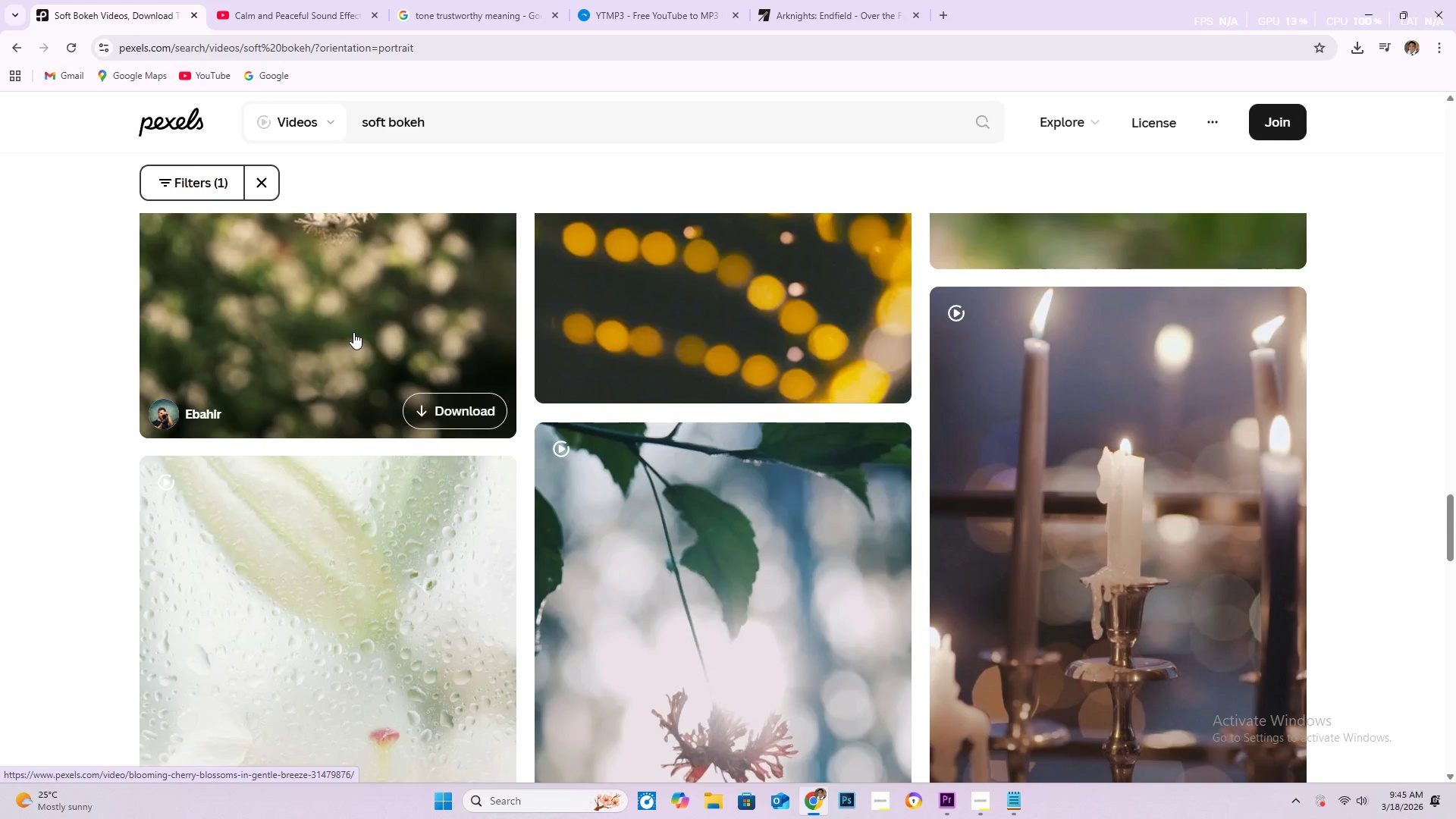 
wait(9.42)
 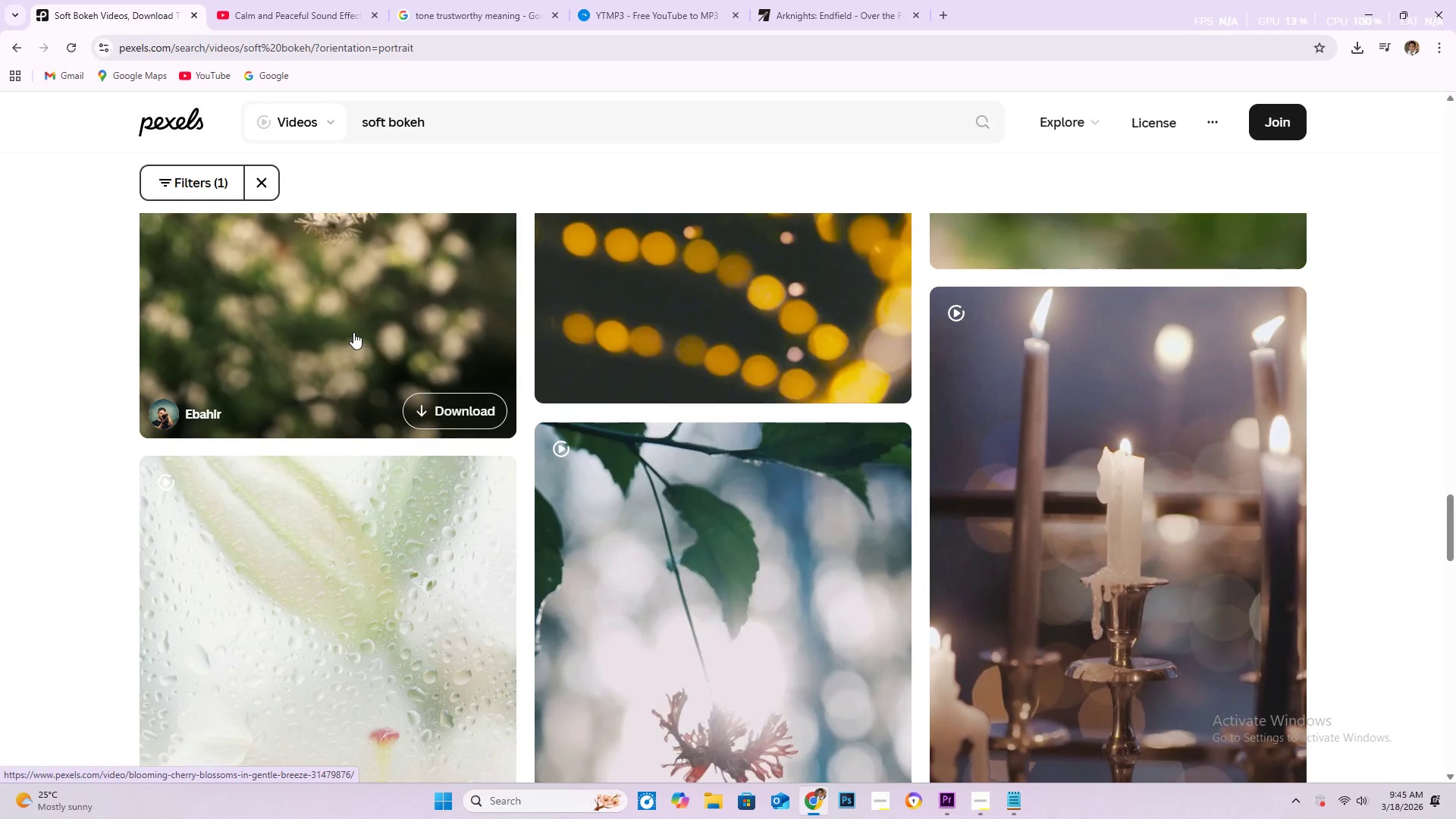 
scroll: coordinate [565, 535], scroll_direction: down, amount: 15.0
 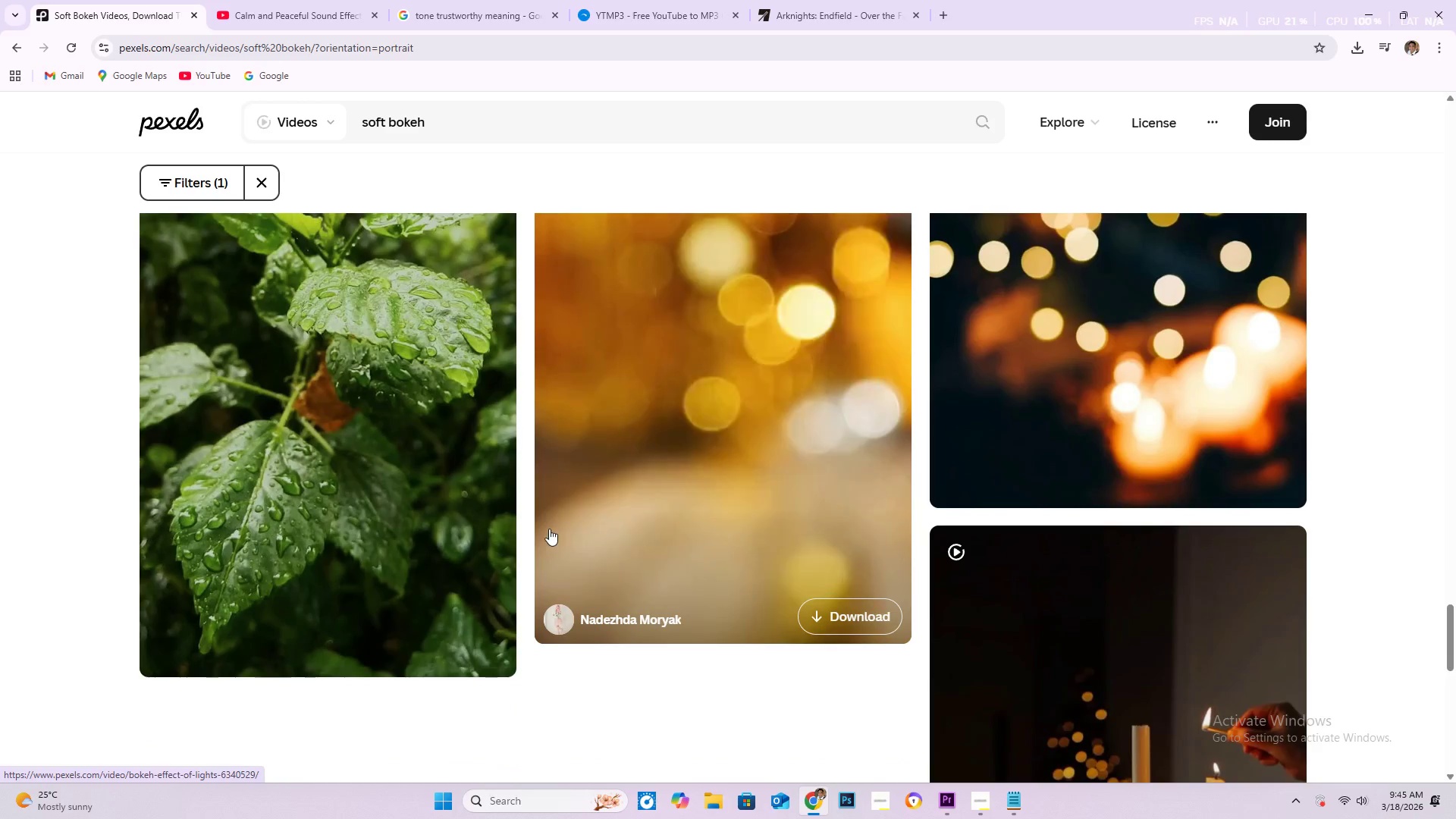 
scroll: coordinate [434, 419], scroll_direction: down, amount: 20.0
 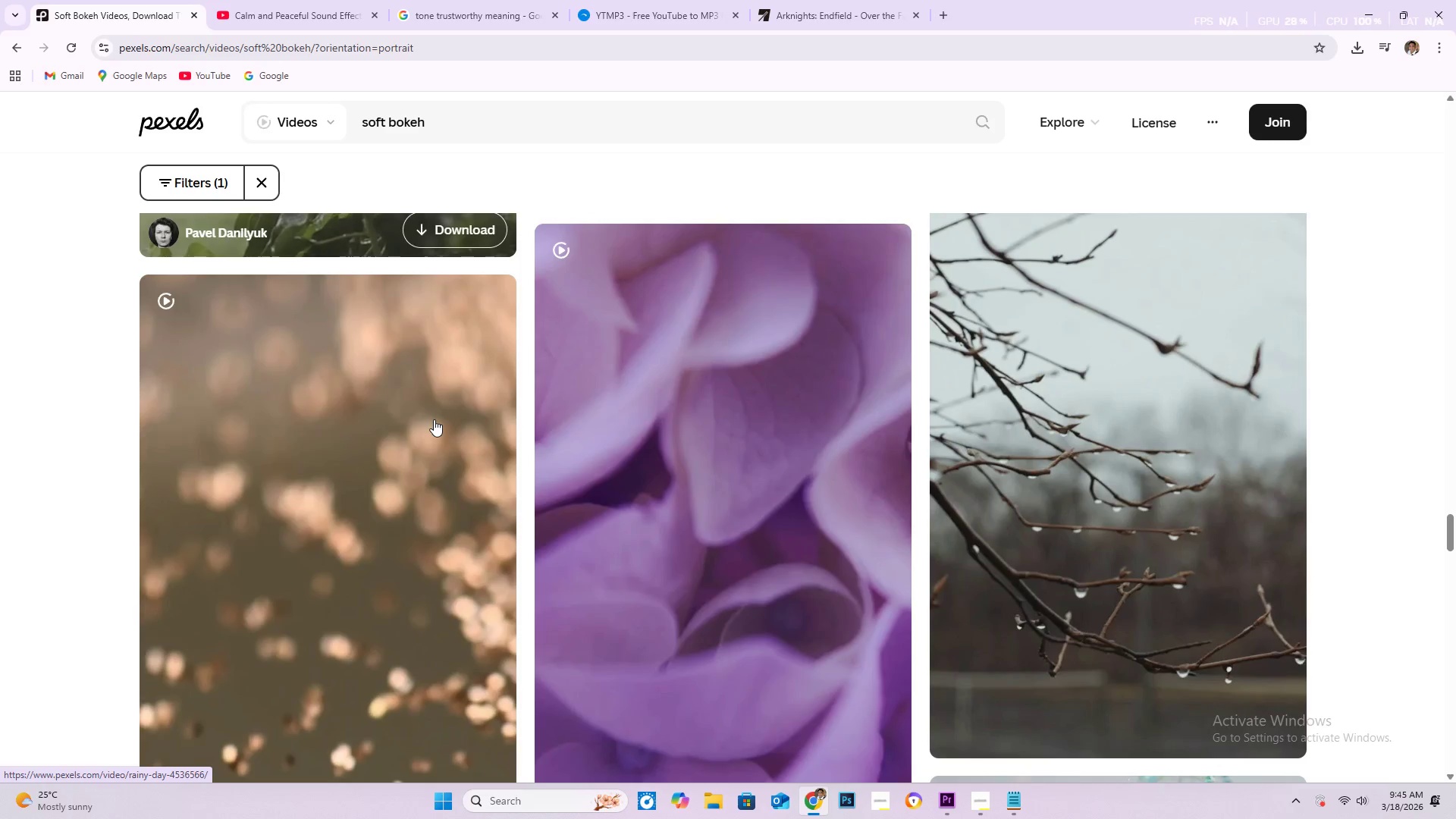 
scroll: coordinate [433, 419], scroll_direction: down, amount: 2.0
 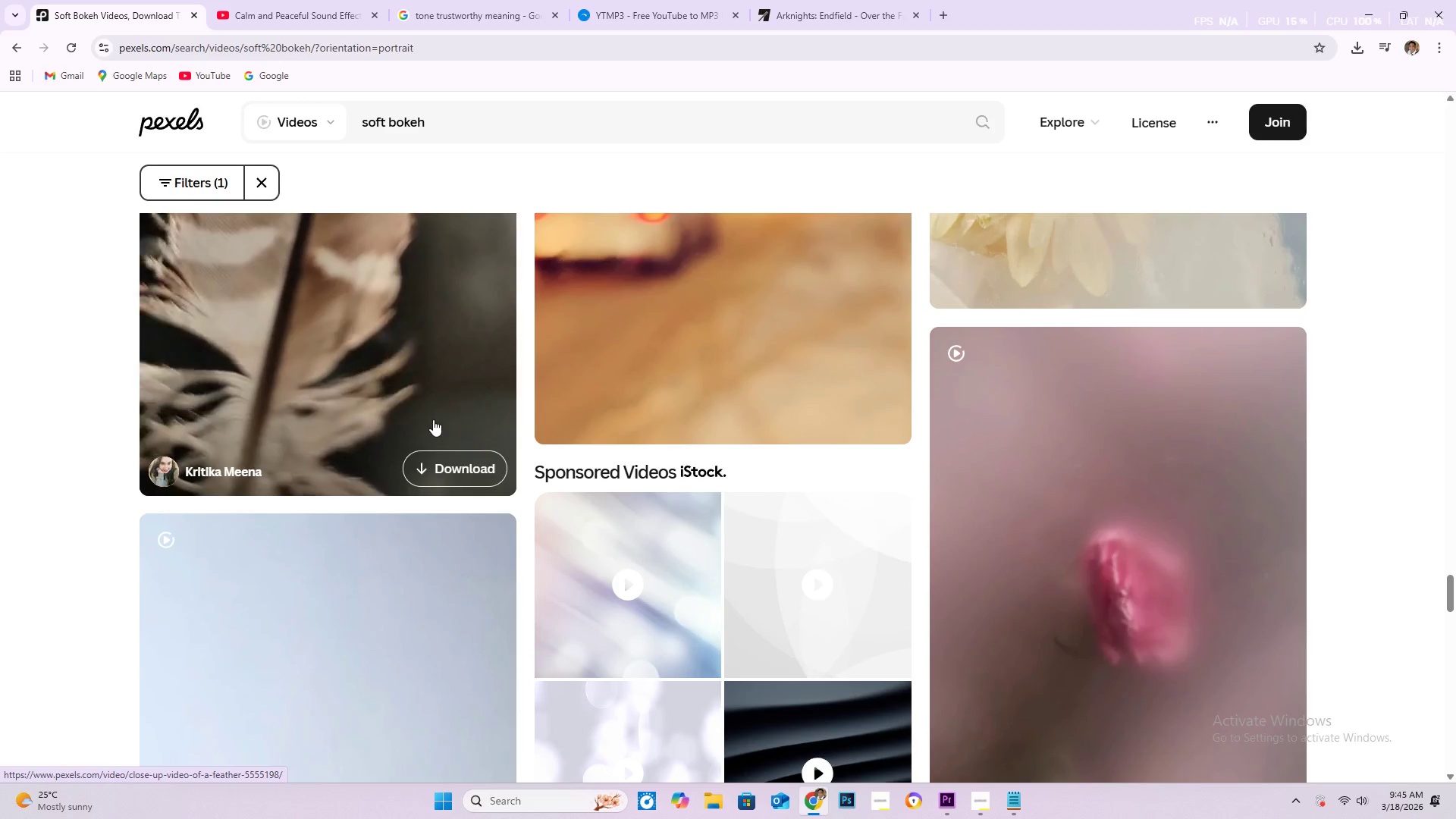 
wait(8.48)
 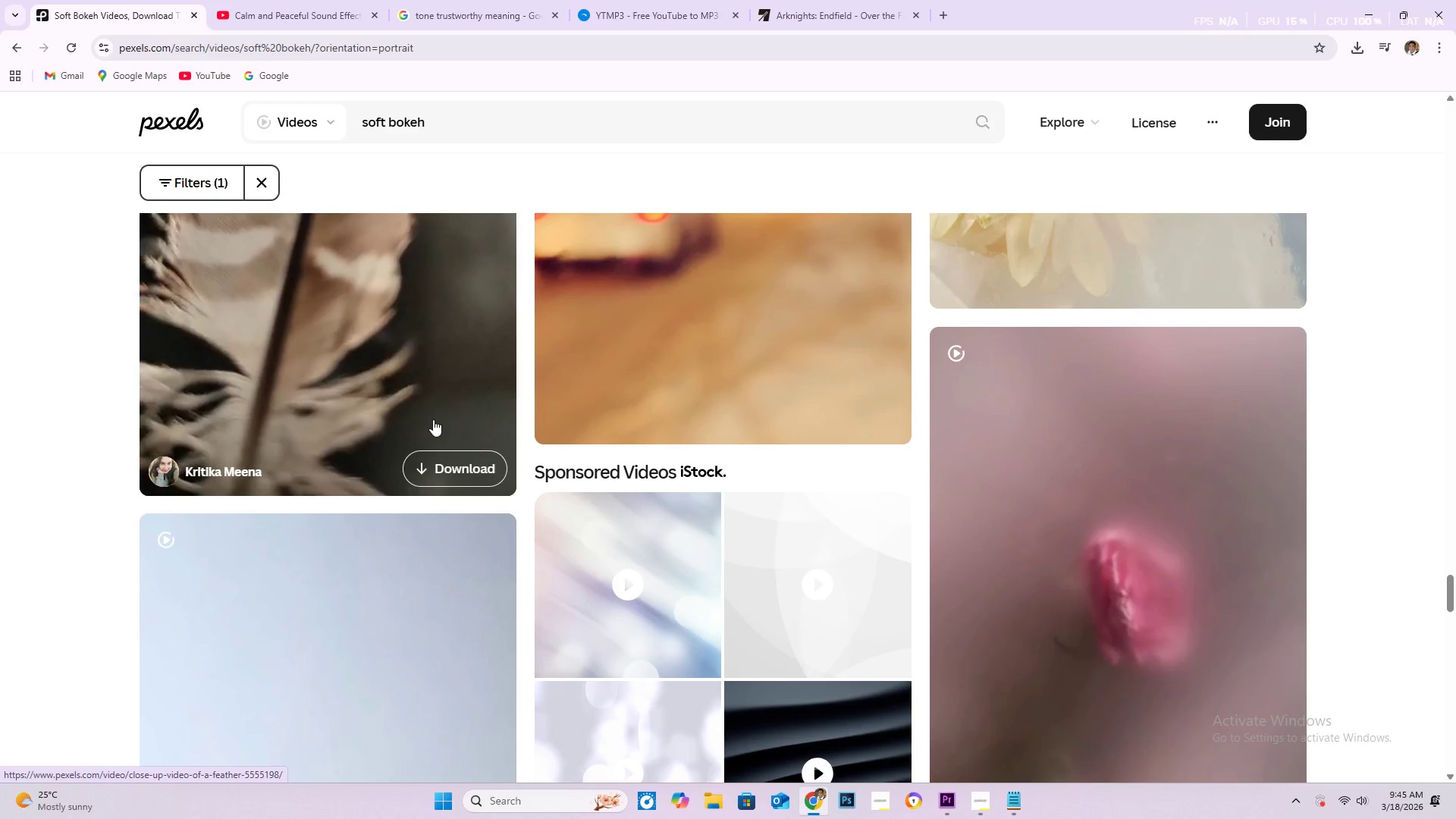 
scroll: coordinate [314, 404], scroll_direction: down, amount: 9.0
 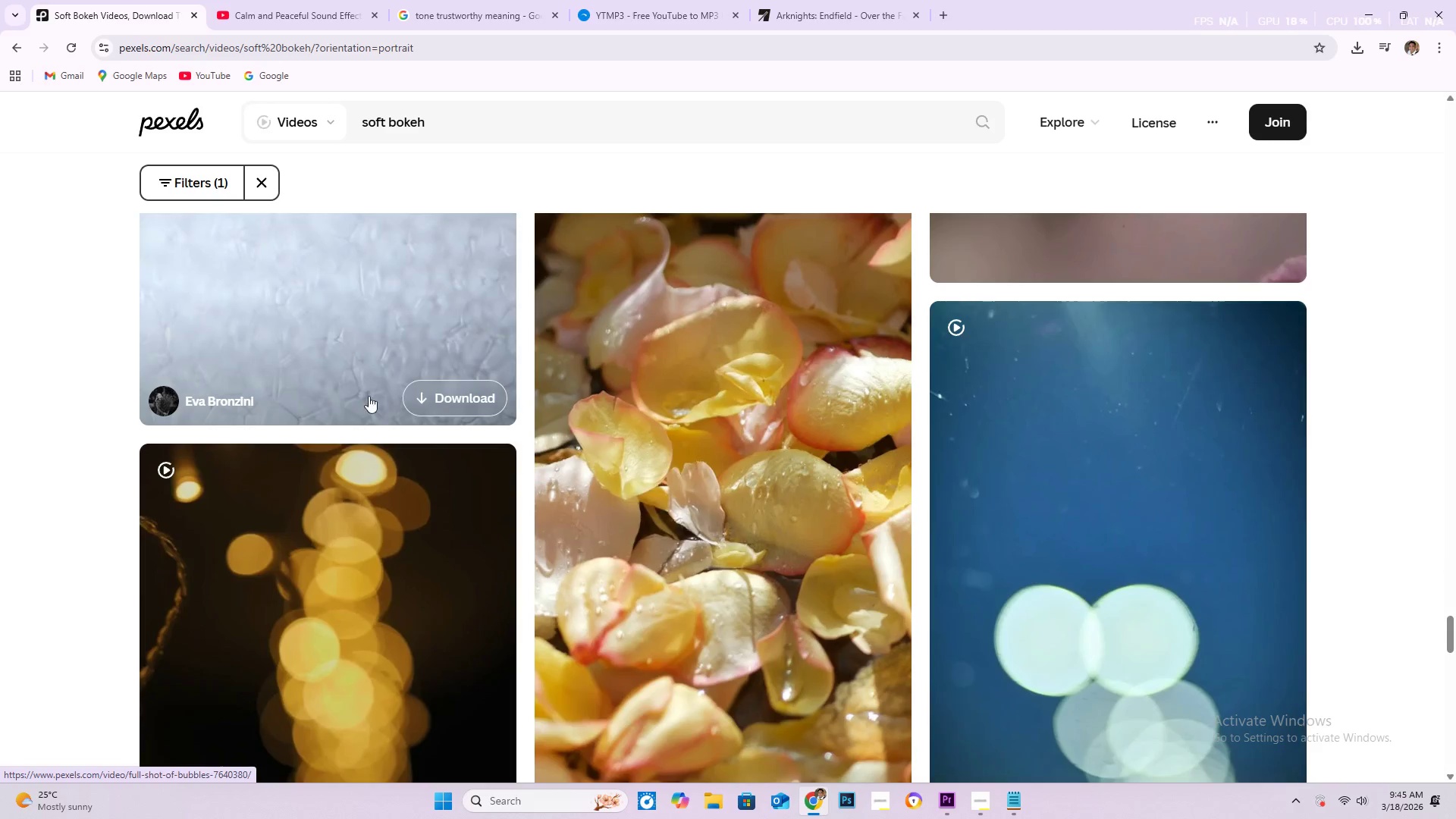 
scroll: coordinate [397, 366], scroll_direction: down, amount: 26.0
 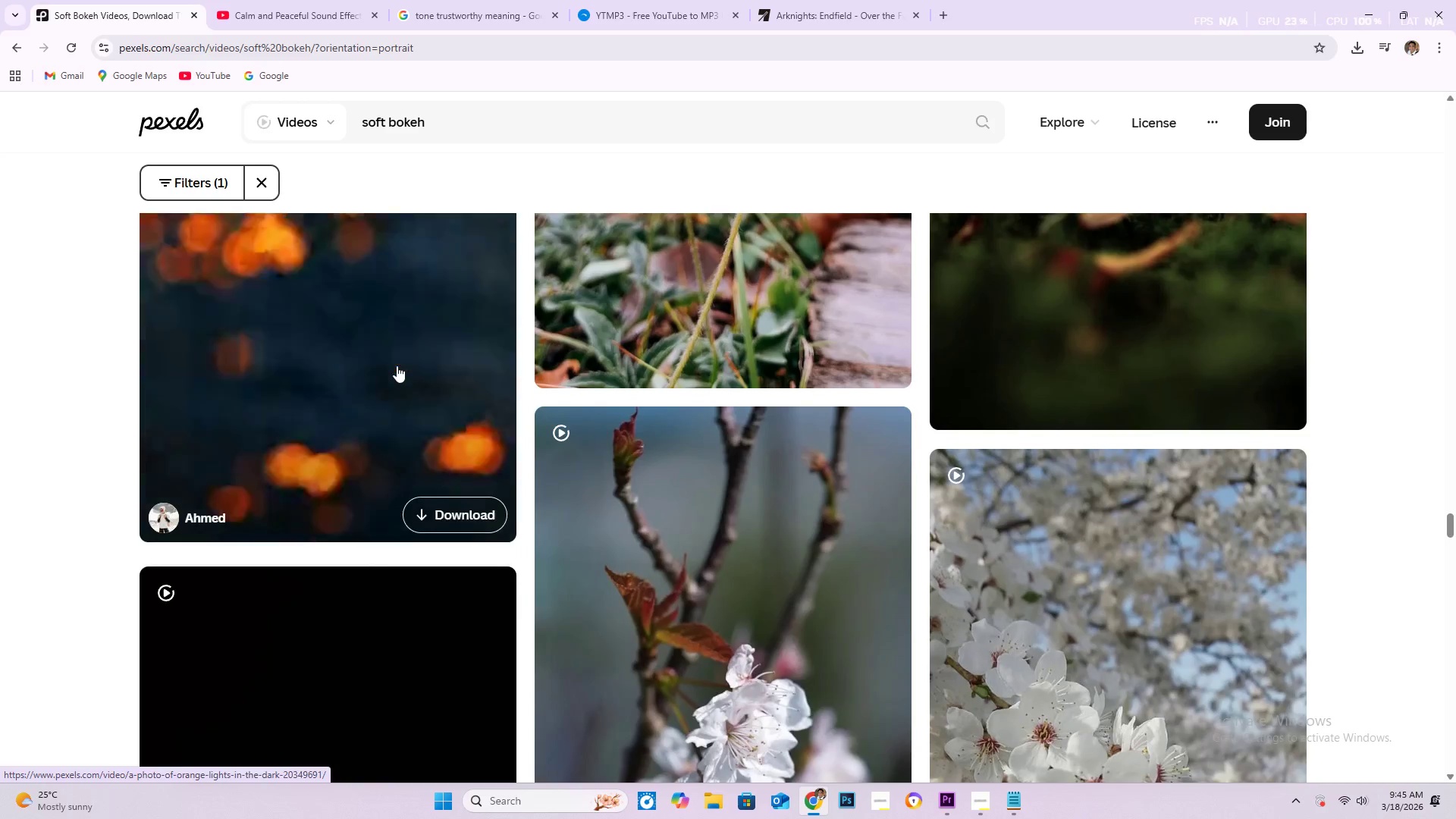 
scroll: coordinate [397, 366], scroll_direction: up, amount: 2.0
 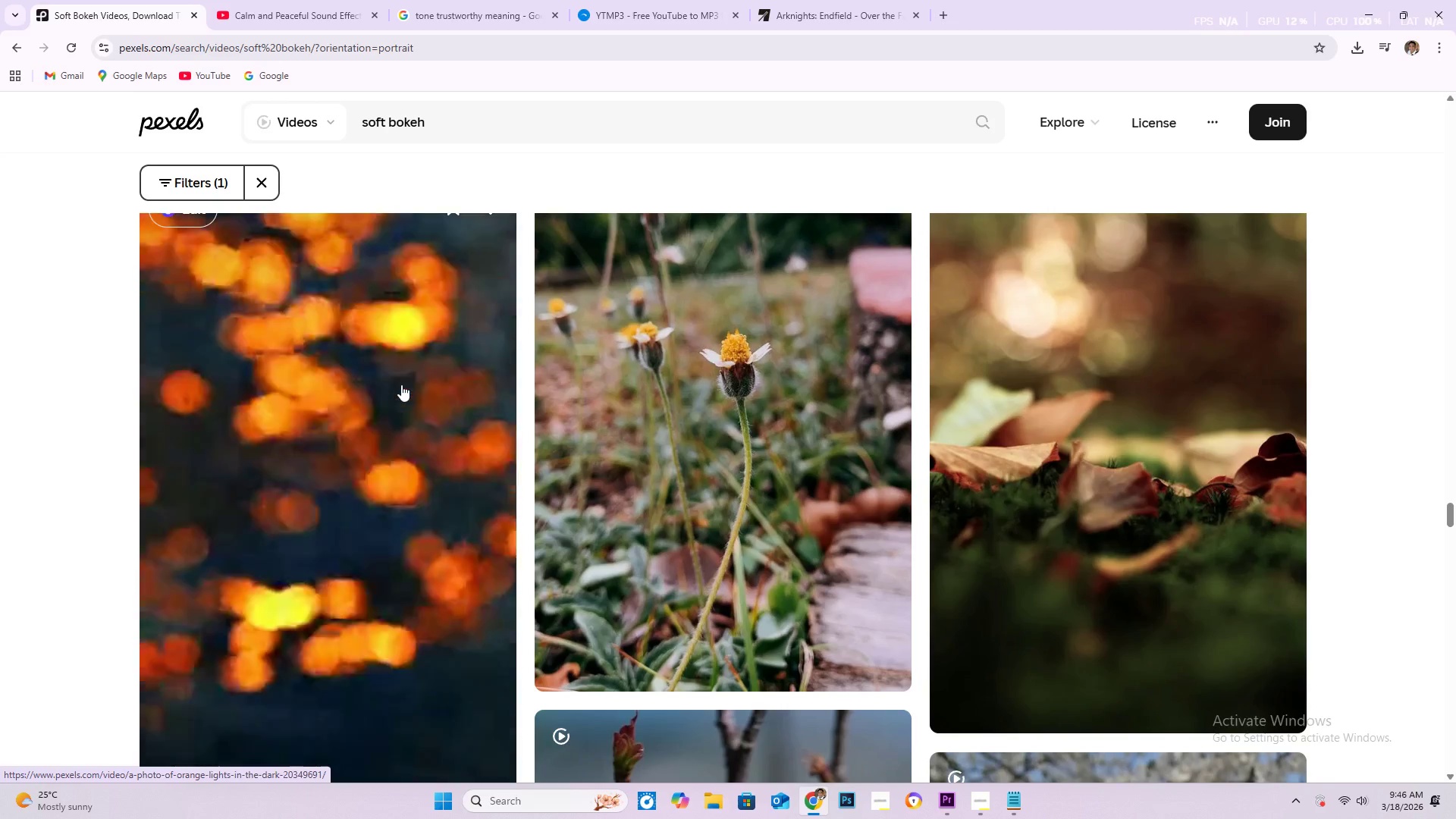 
wait(42.12)
 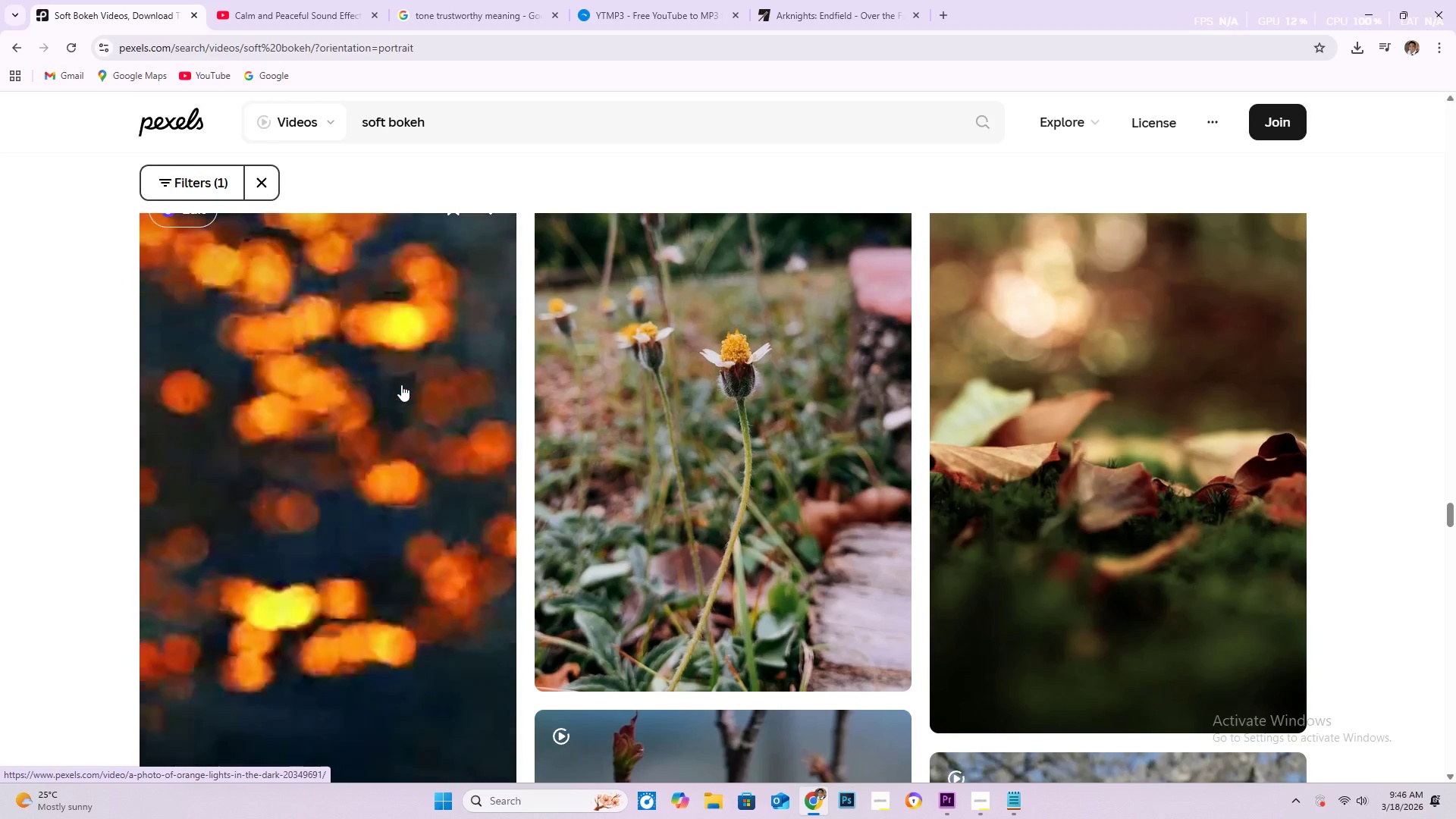 
scroll: coordinate [411, 391], scroll_direction: down, amount: 16.0
 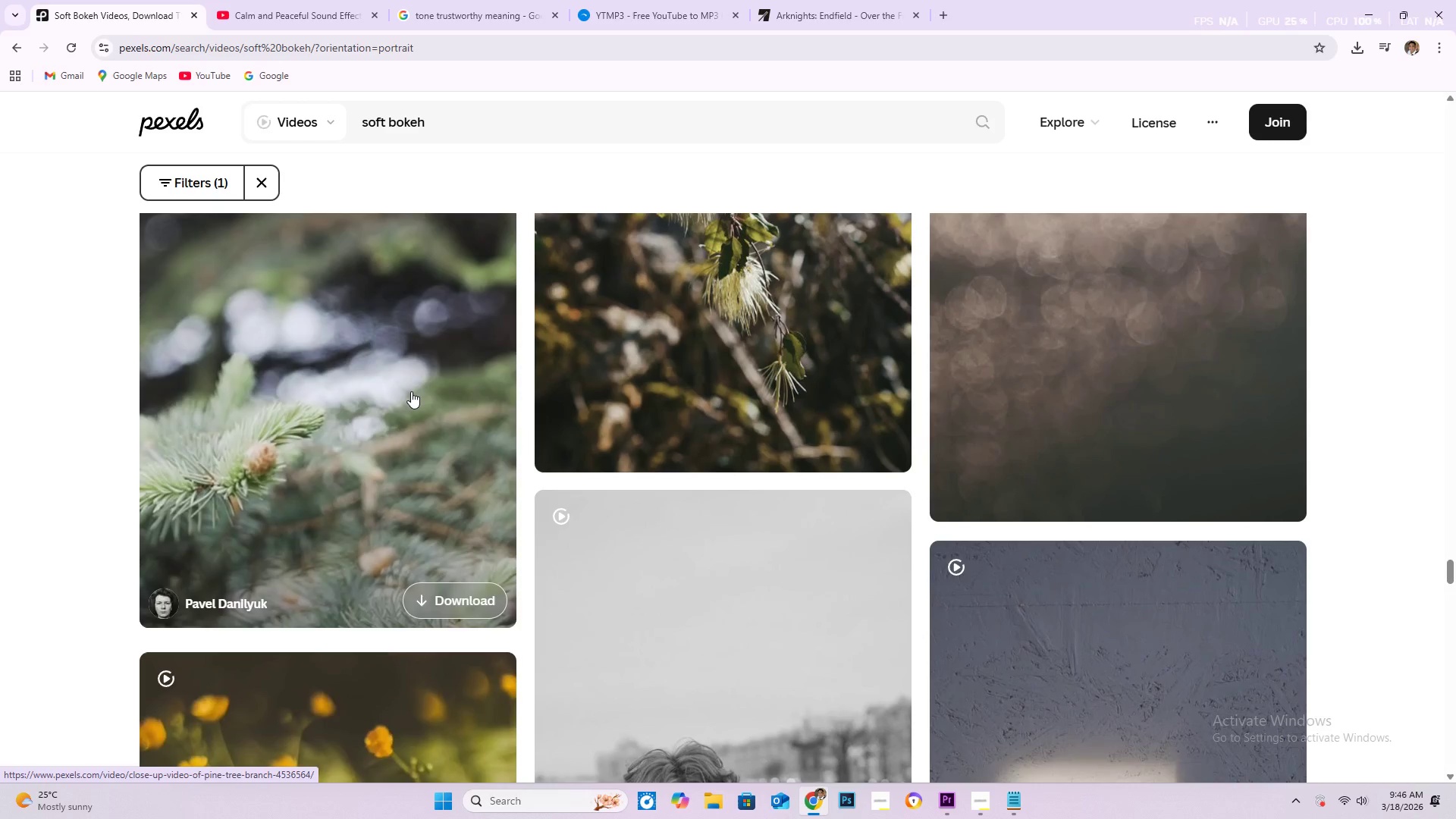 
scroll: coordinate [397, 425], scroll_direction: down, amount: 22.0
 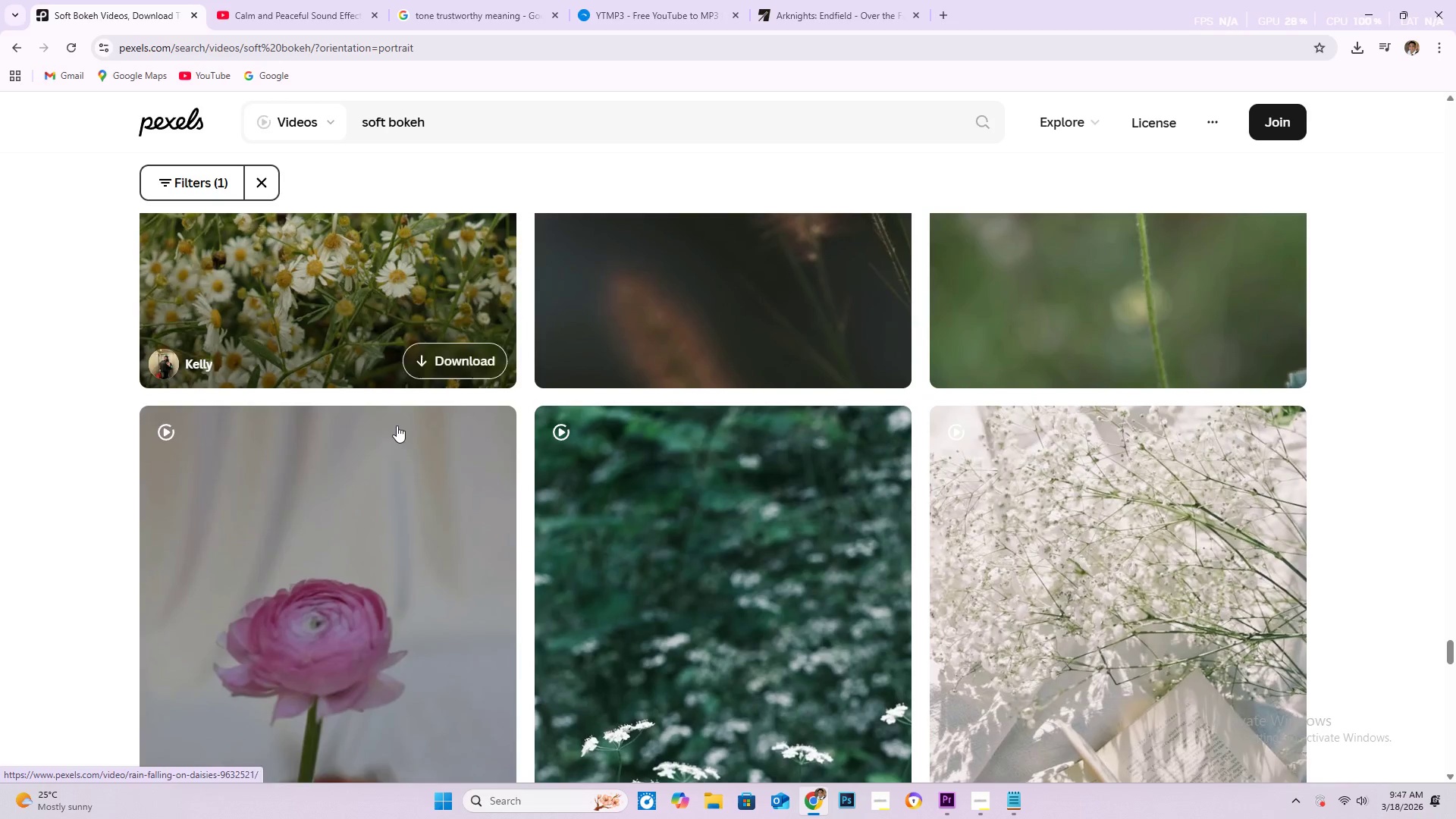 
scroll: coordinate [376, 416], scroll_direction: down, amount: 186.0
 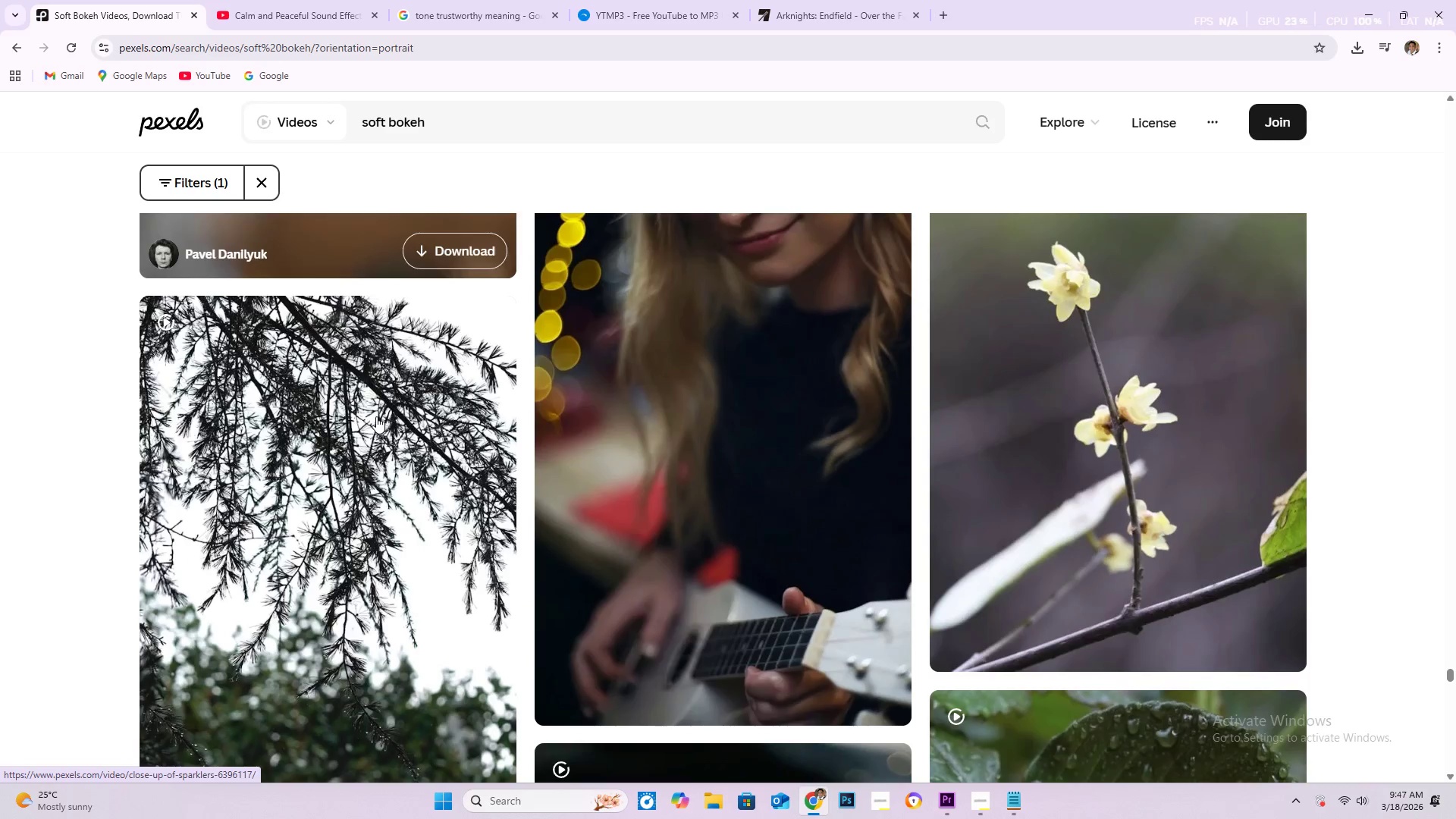 
scroll: coordinate [319, 329], scroll_direction: down, amount: 253.0
 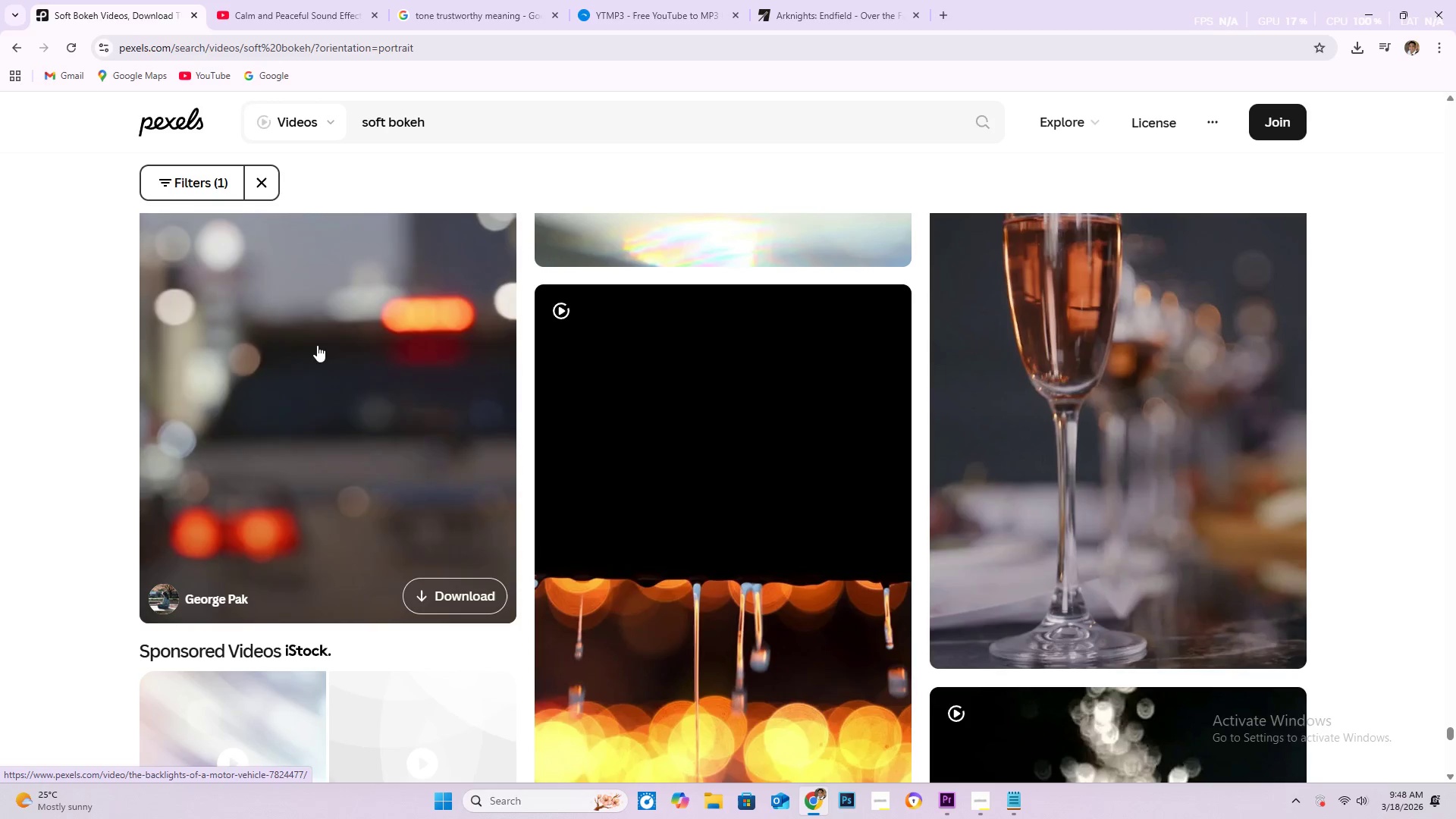 
wait(9.21)
 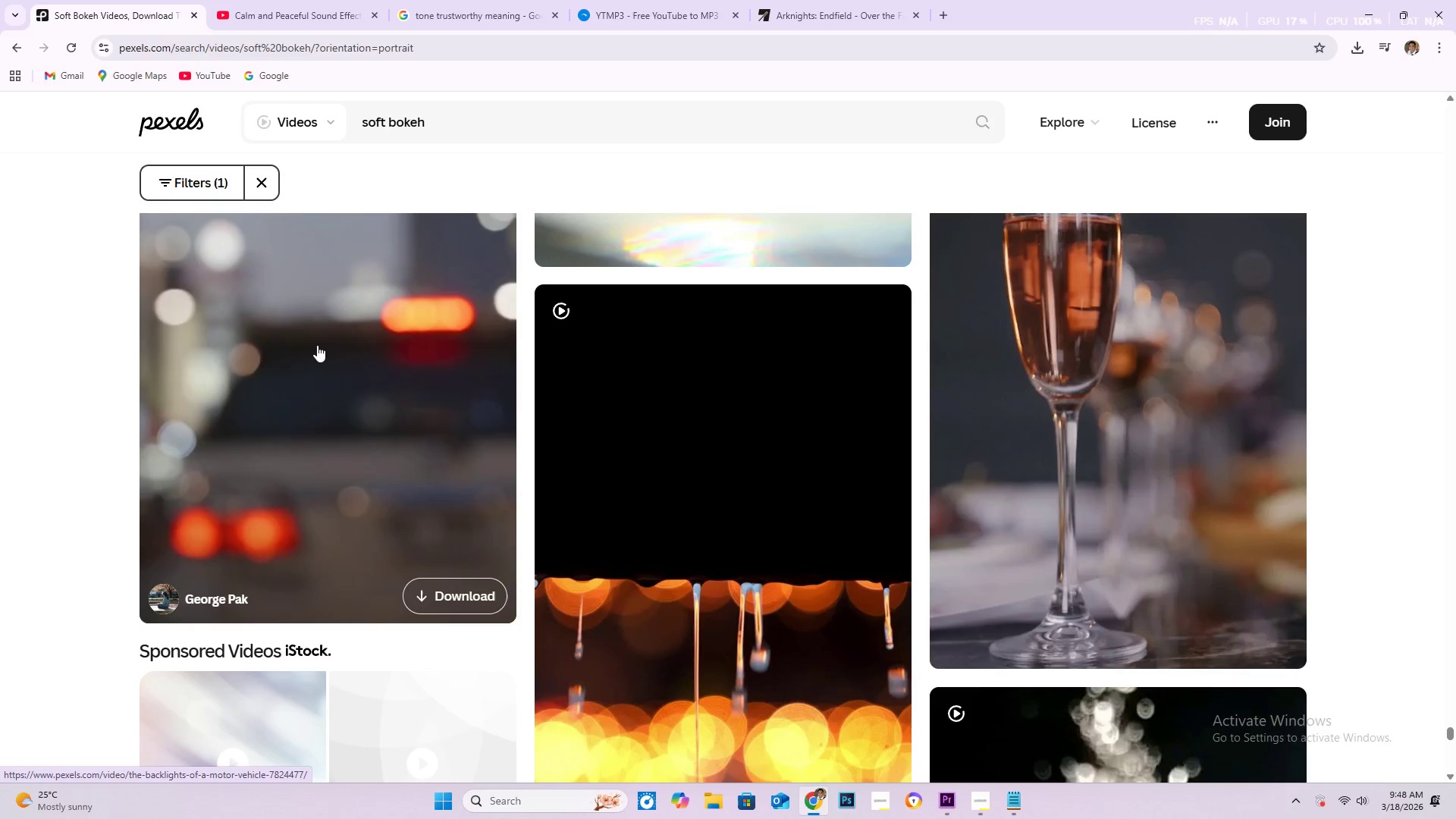 
scroll: coordinate [419, 406], scroll_direction: down, amount: 4.0
 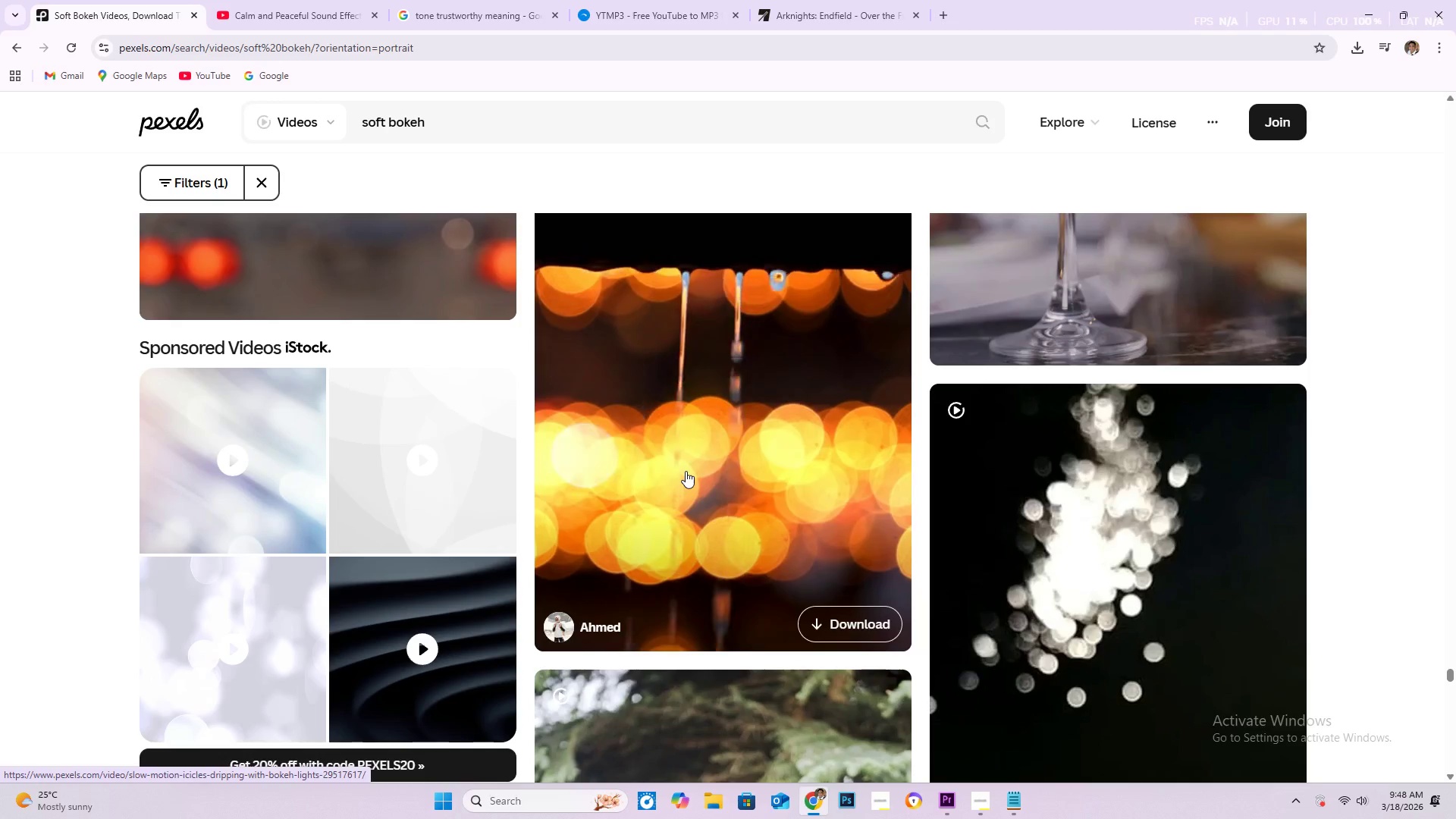 
wait(9.04)
 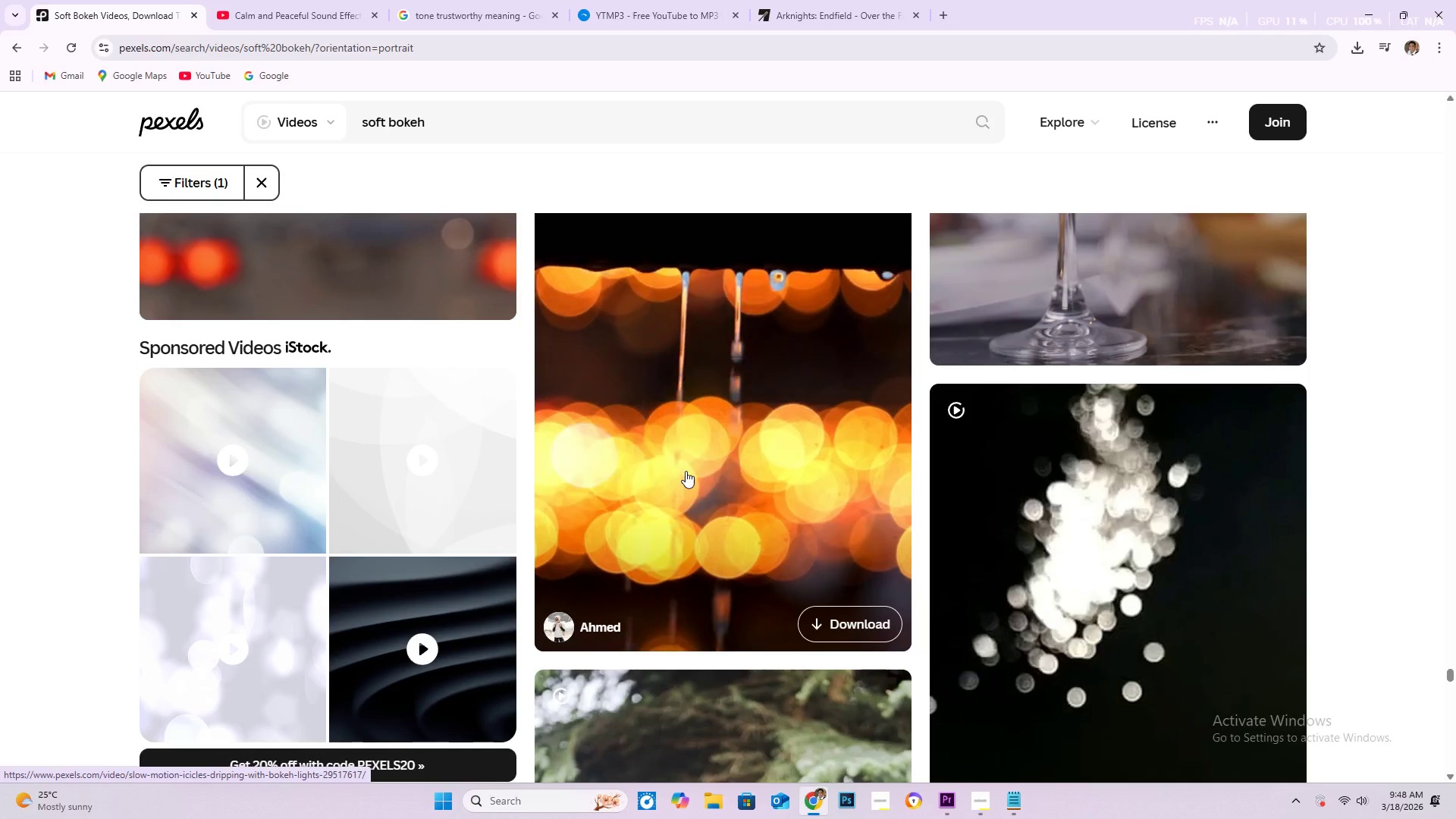 
scroll: coordinate [710, 484], scroll_direction: down, amount: 17.0
 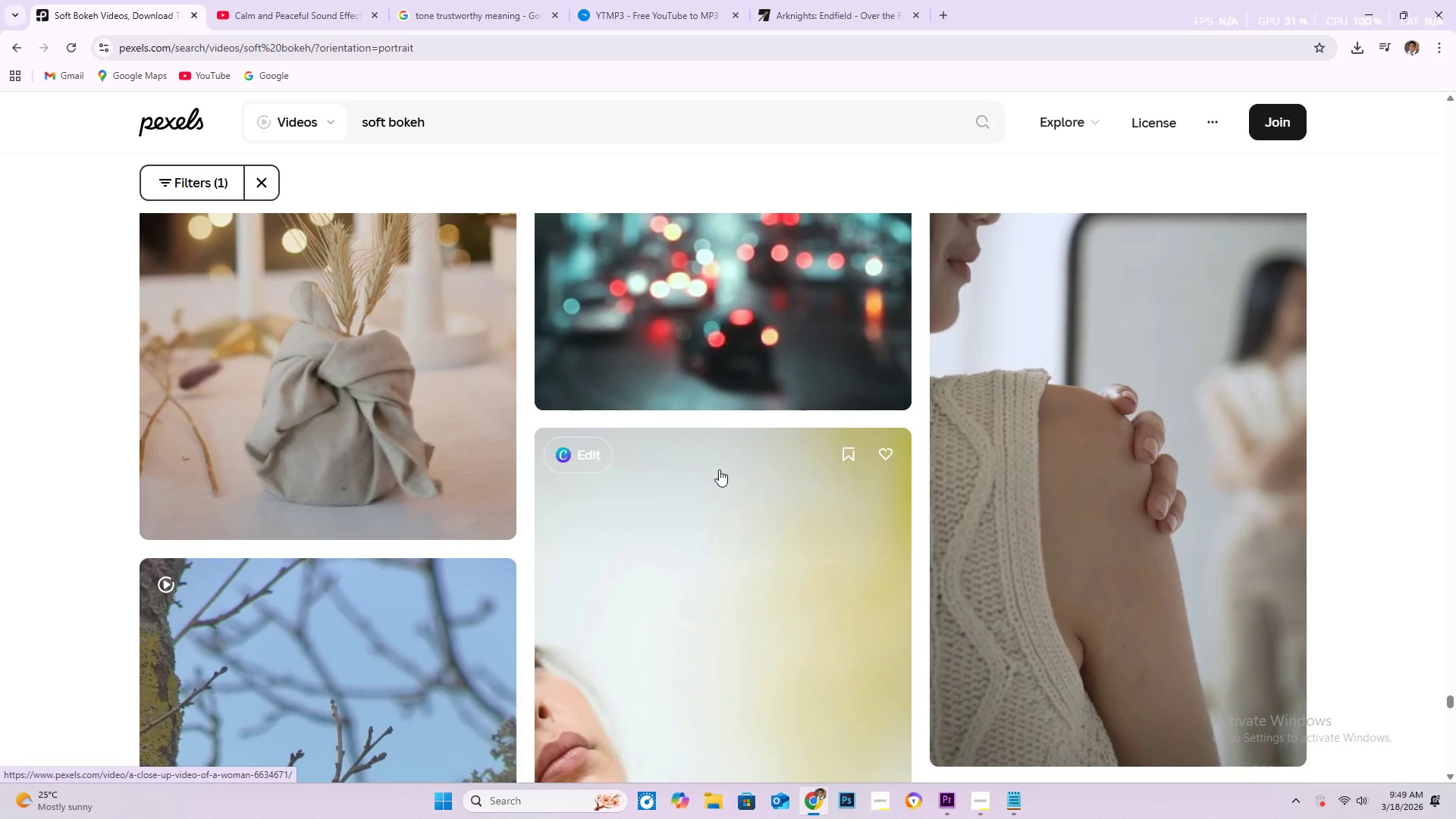 
scroll: coordinate [739, 445], scroll_direction: down, amount: 38.0
 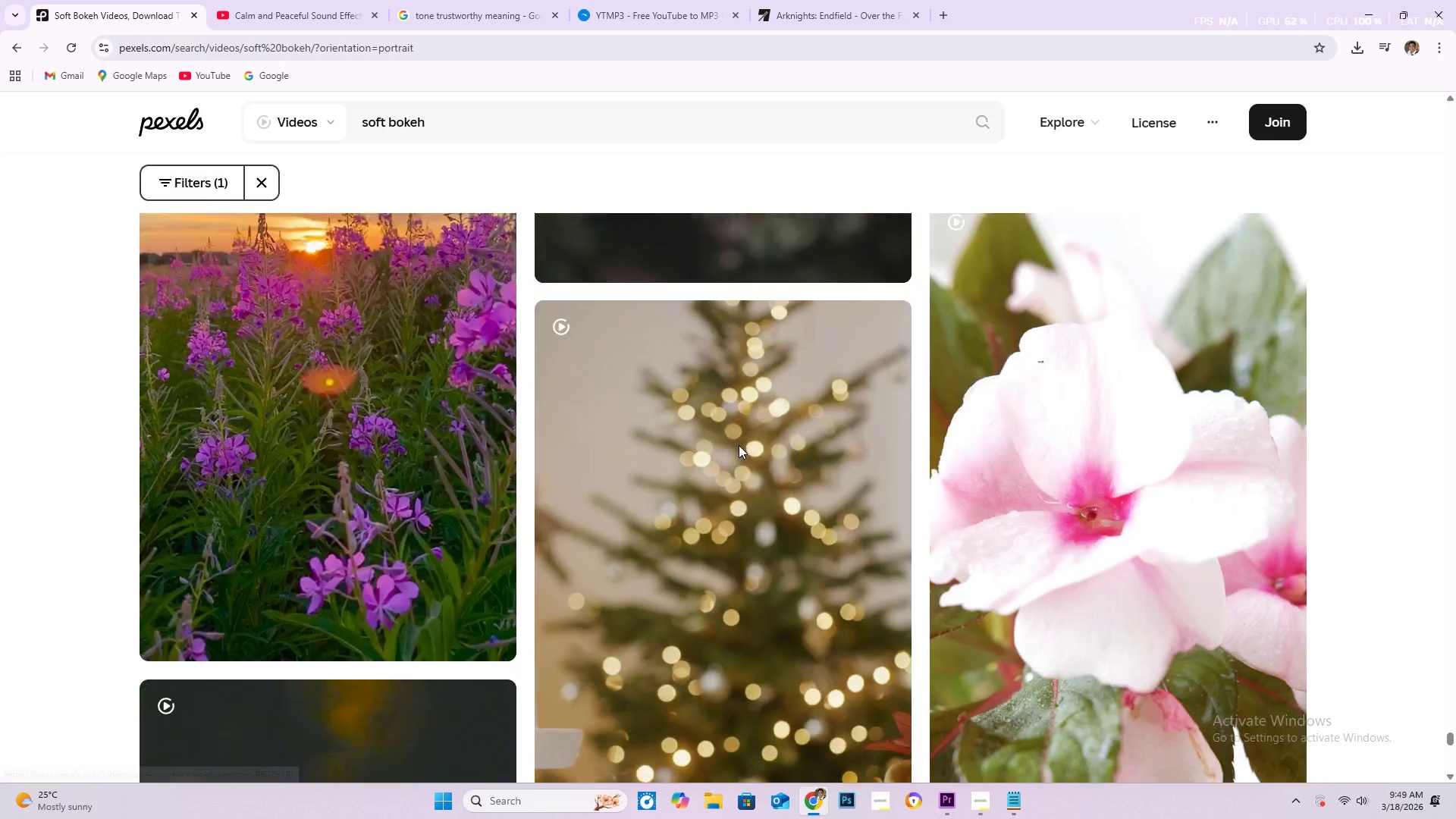 
scroll: coordinate [725, 441], scroll_direction: down, amount: 12.0
 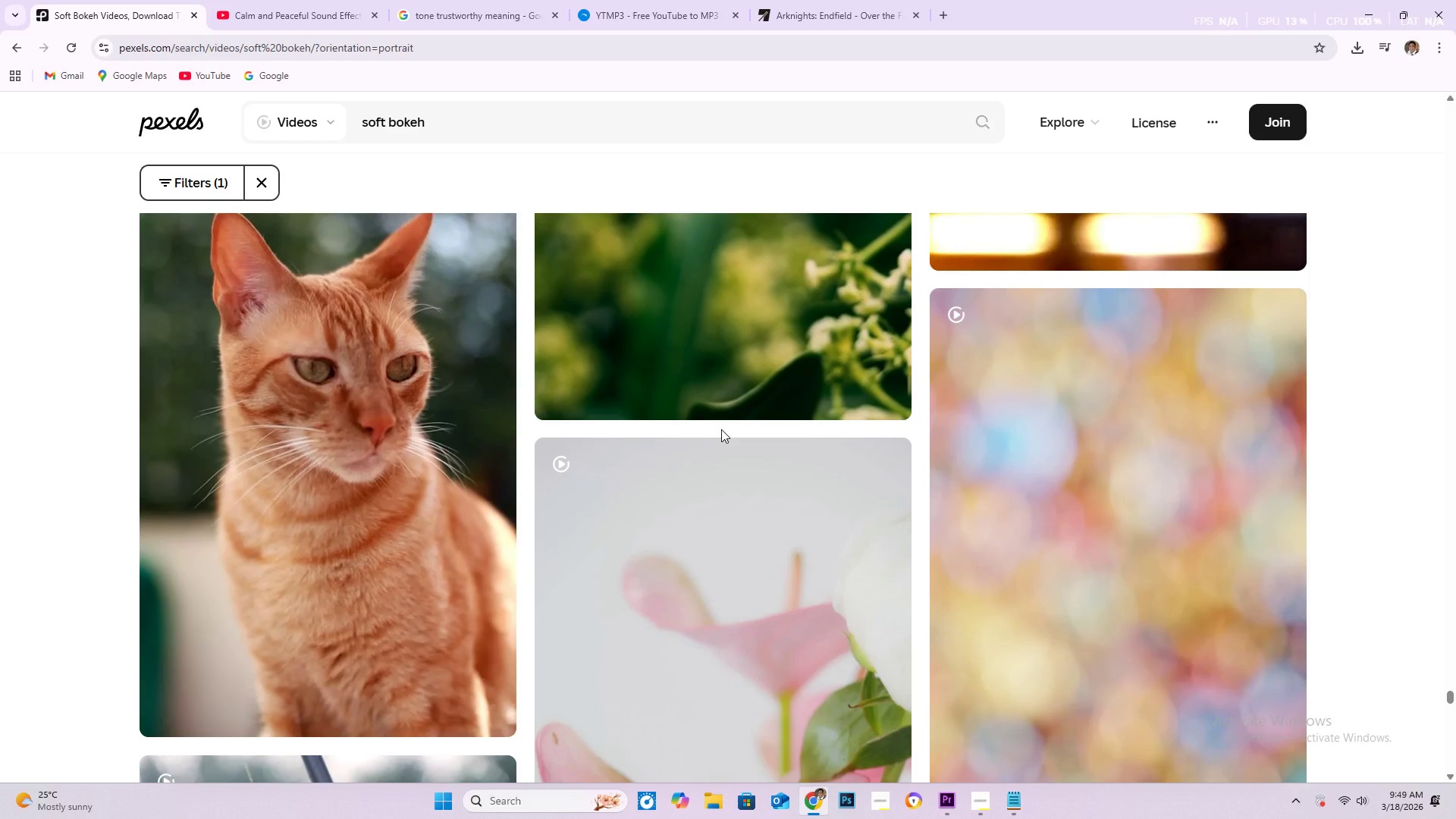 
scroll: coordinate [721, 428], scroll_direction: down, amount: 5.0
 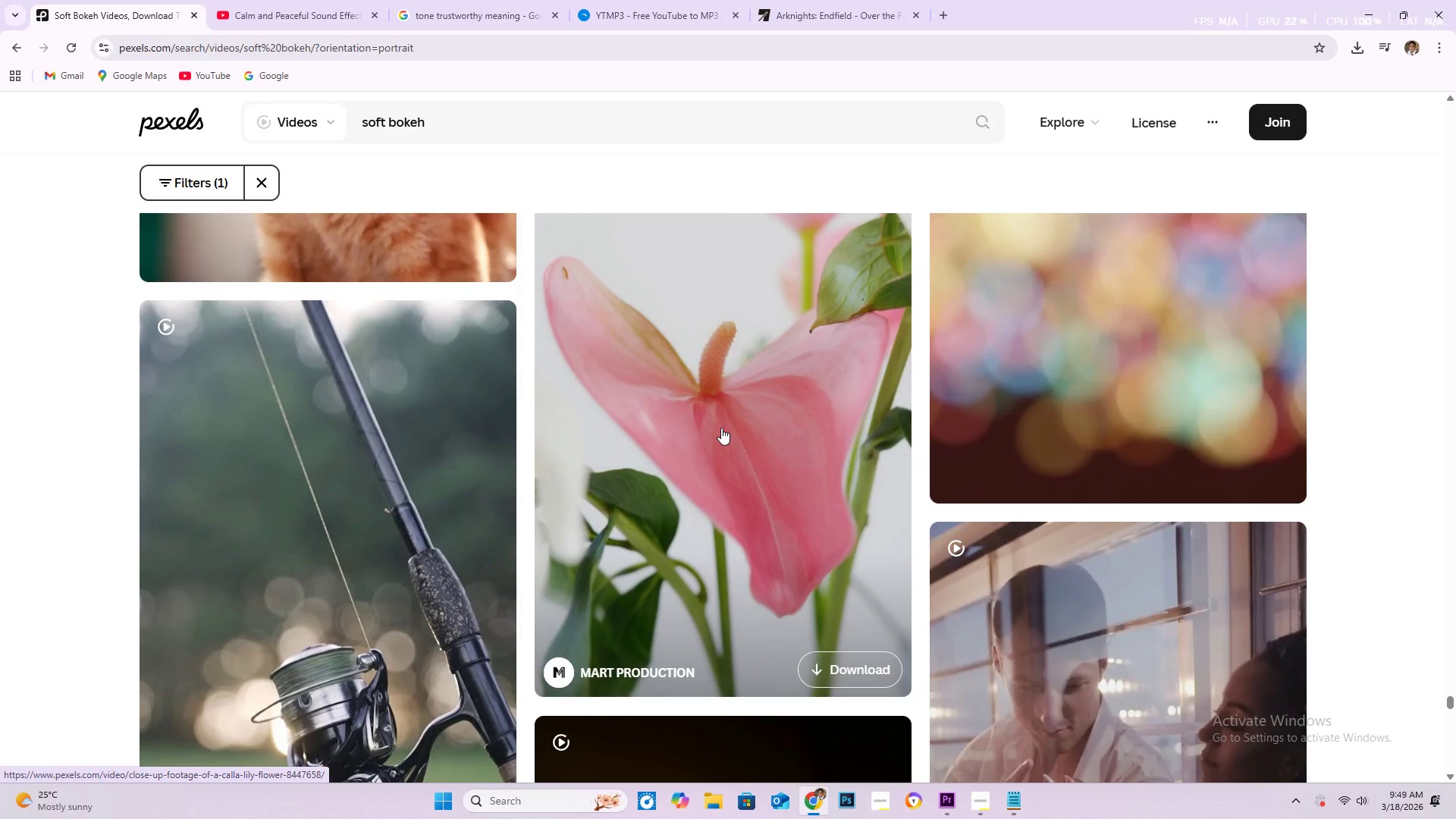 
scroll: coordinate [809, 392], scroll_direction: down, amount: 10.0
 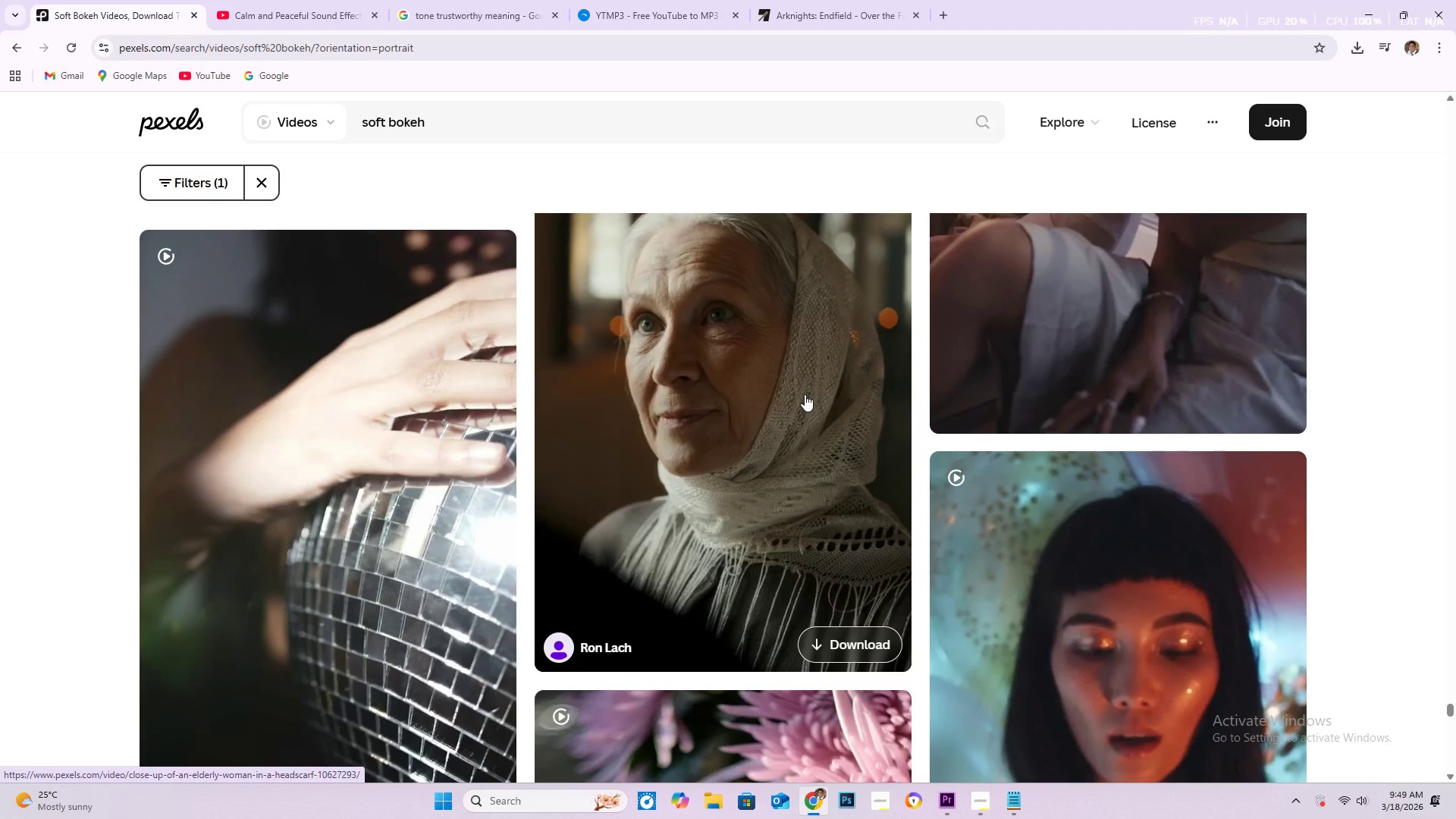 
wait(8.0)
 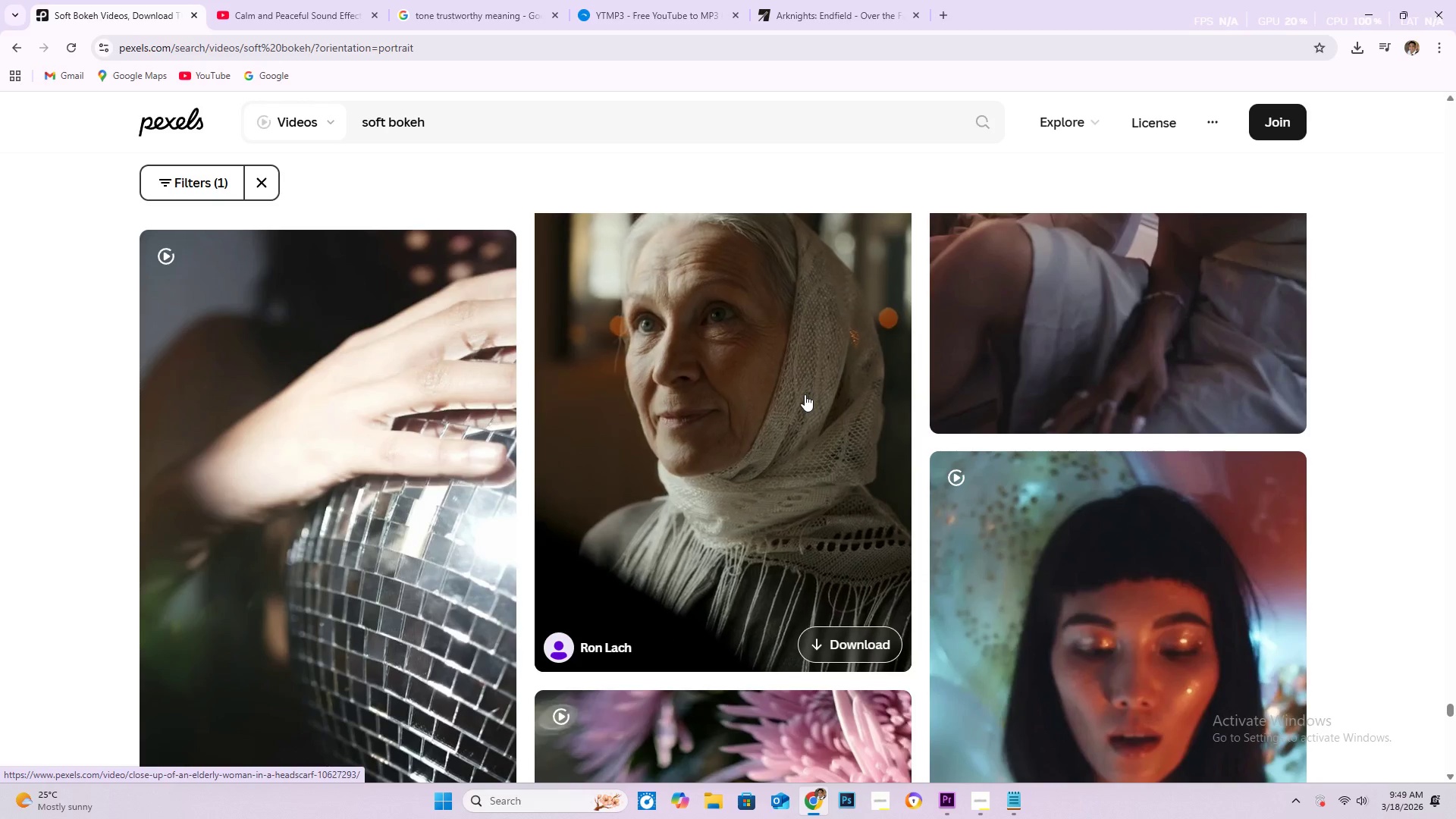 
scroll: coordinate [799, 401], scroll_direction: down, amount: 18.0
 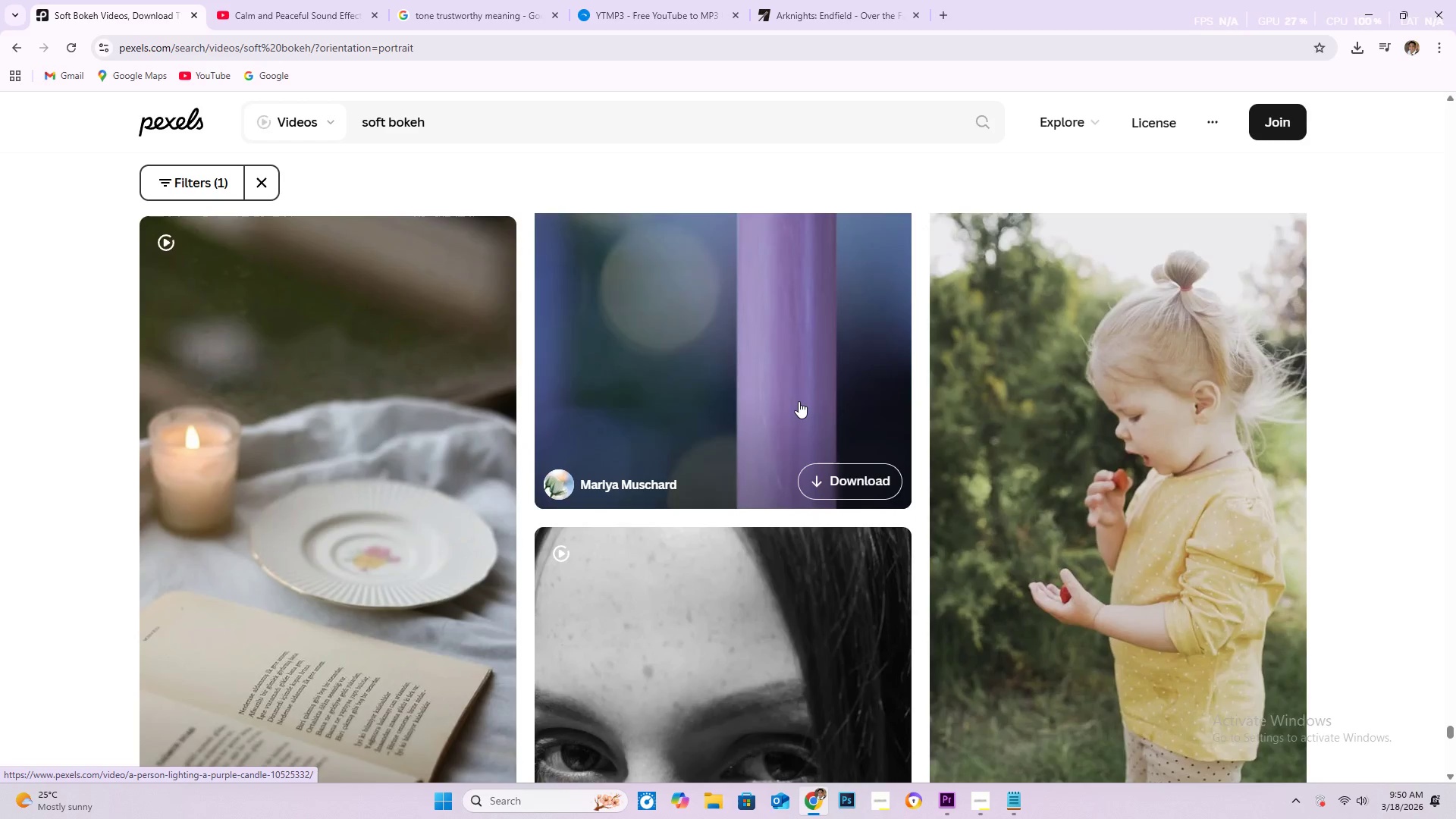 
scroll: coordinate [723, 409], scroll_direction: down, amount: 25.0